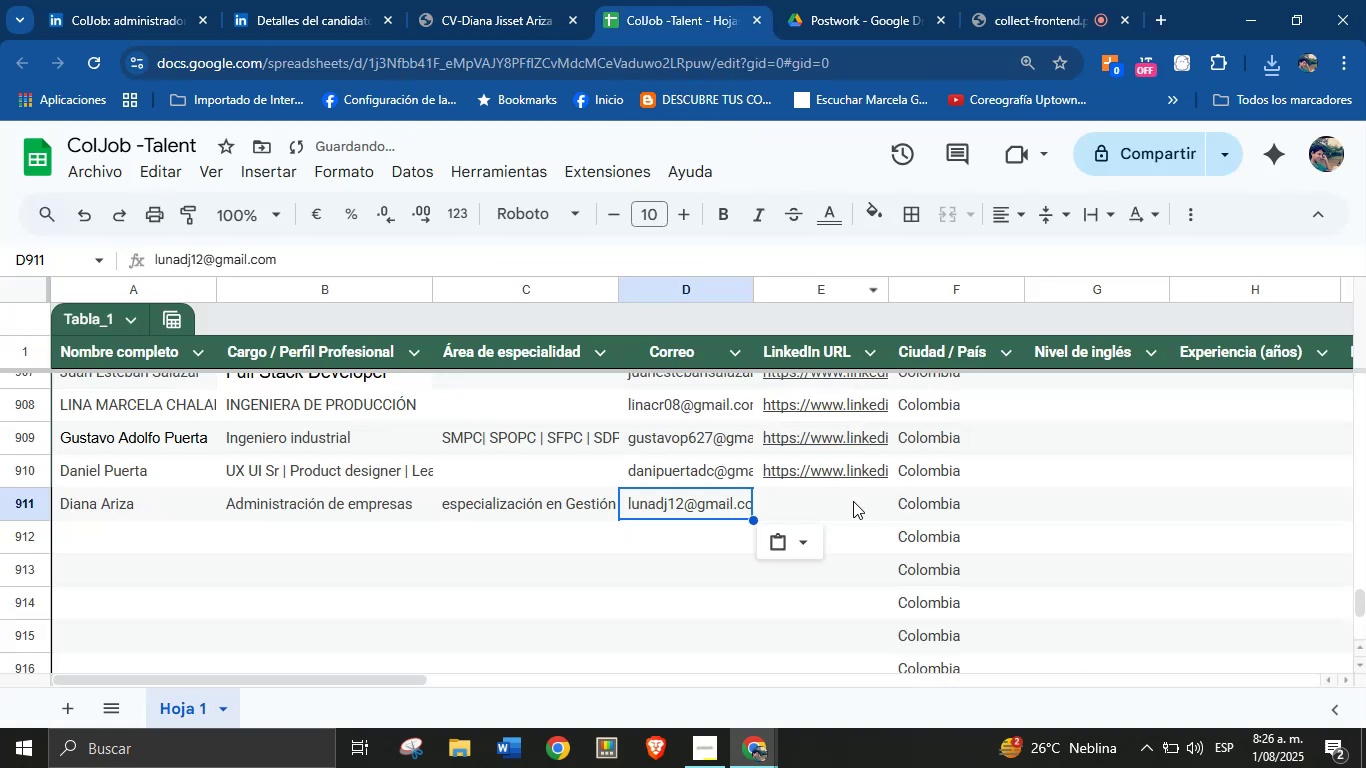 
left_click([850, 507])
 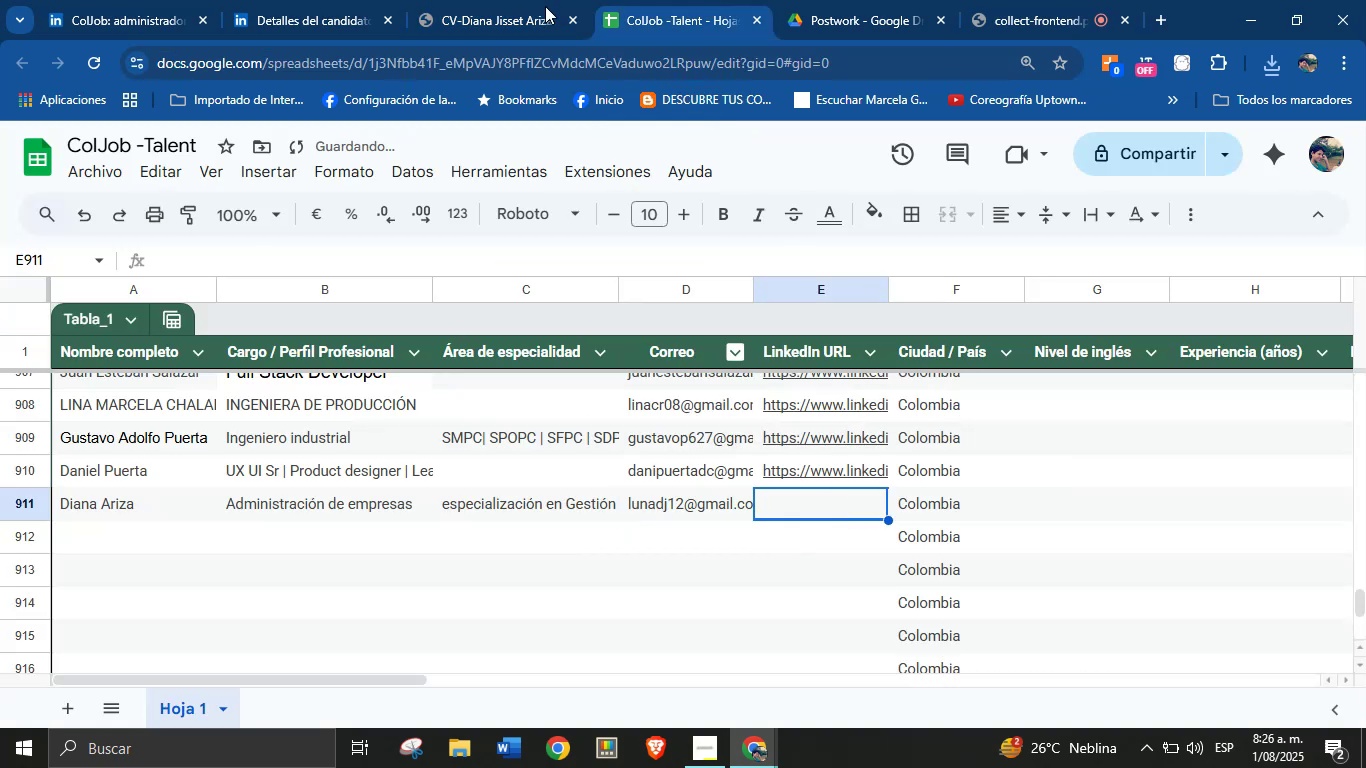 
left_click([514, 0])
 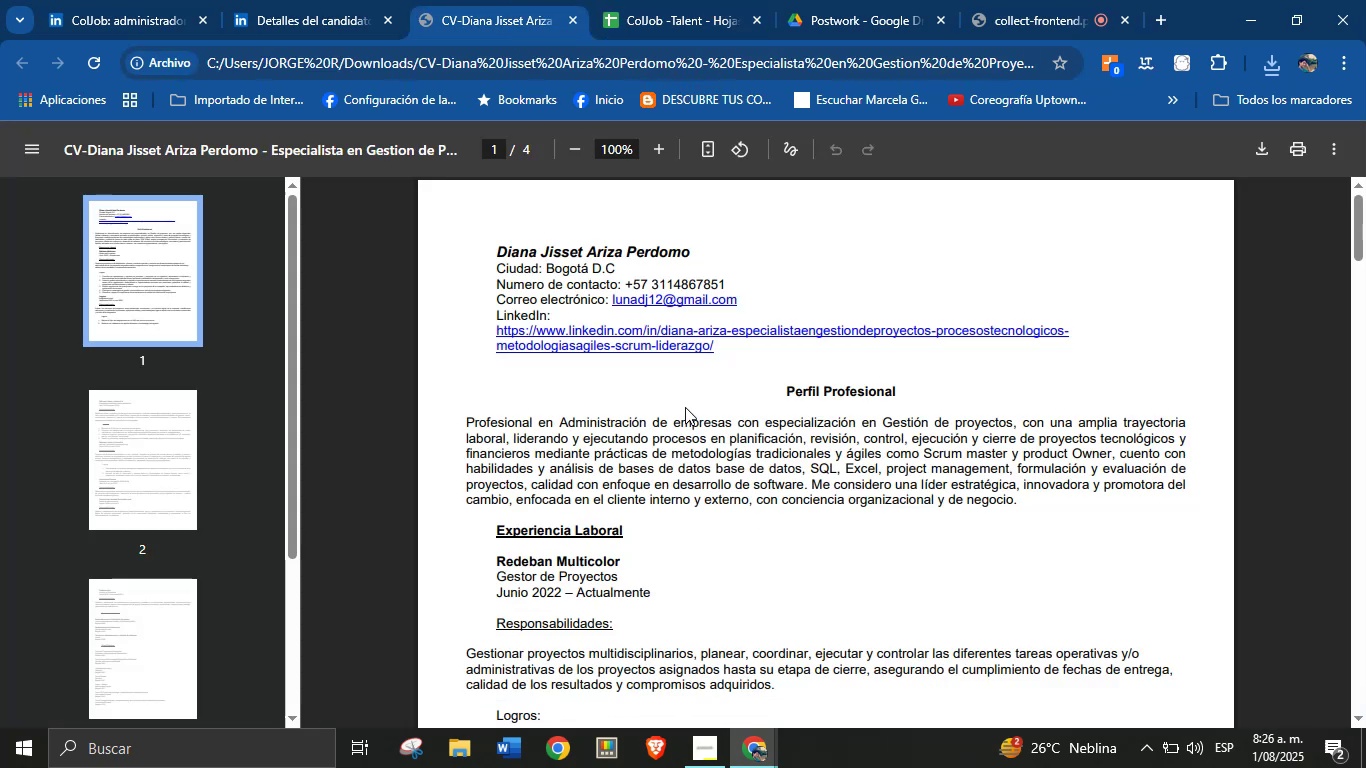 
left_click([700, 452])
 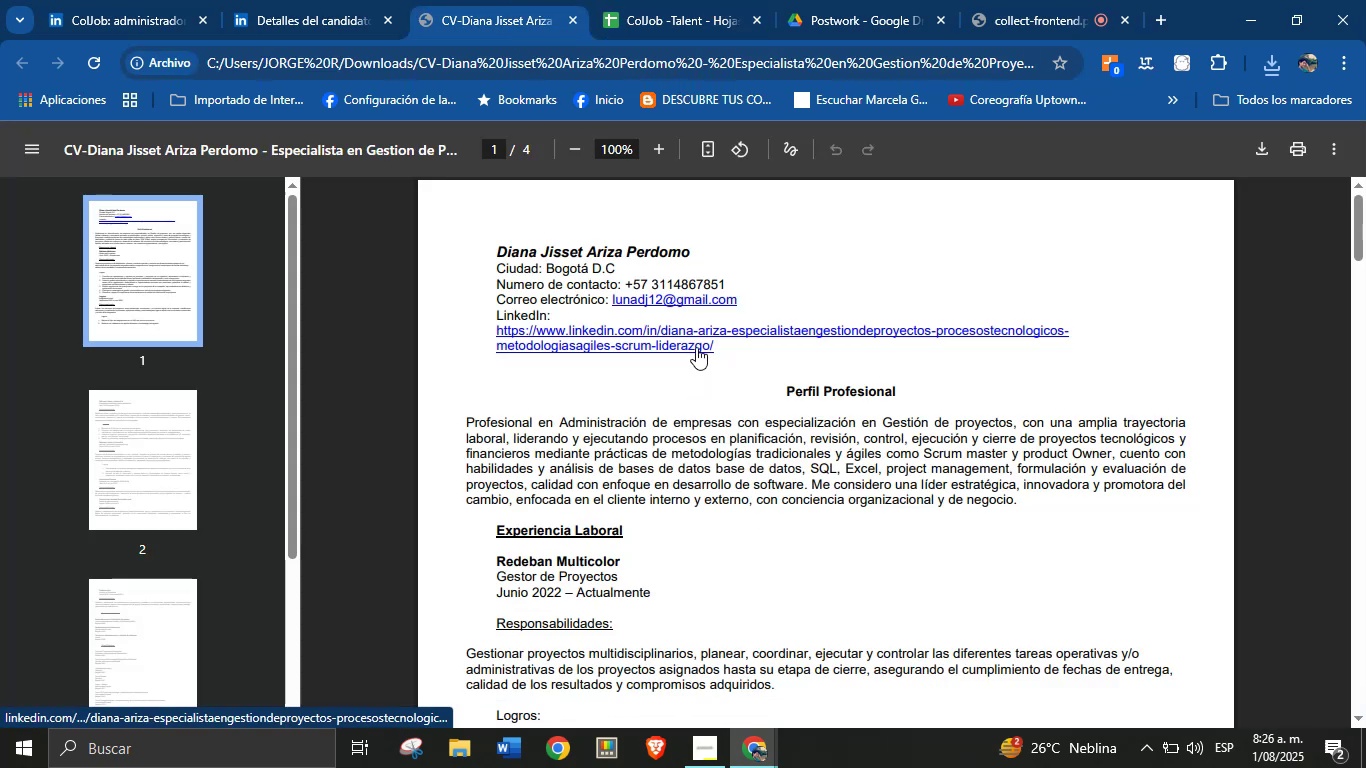 
right_click([696, 347])
 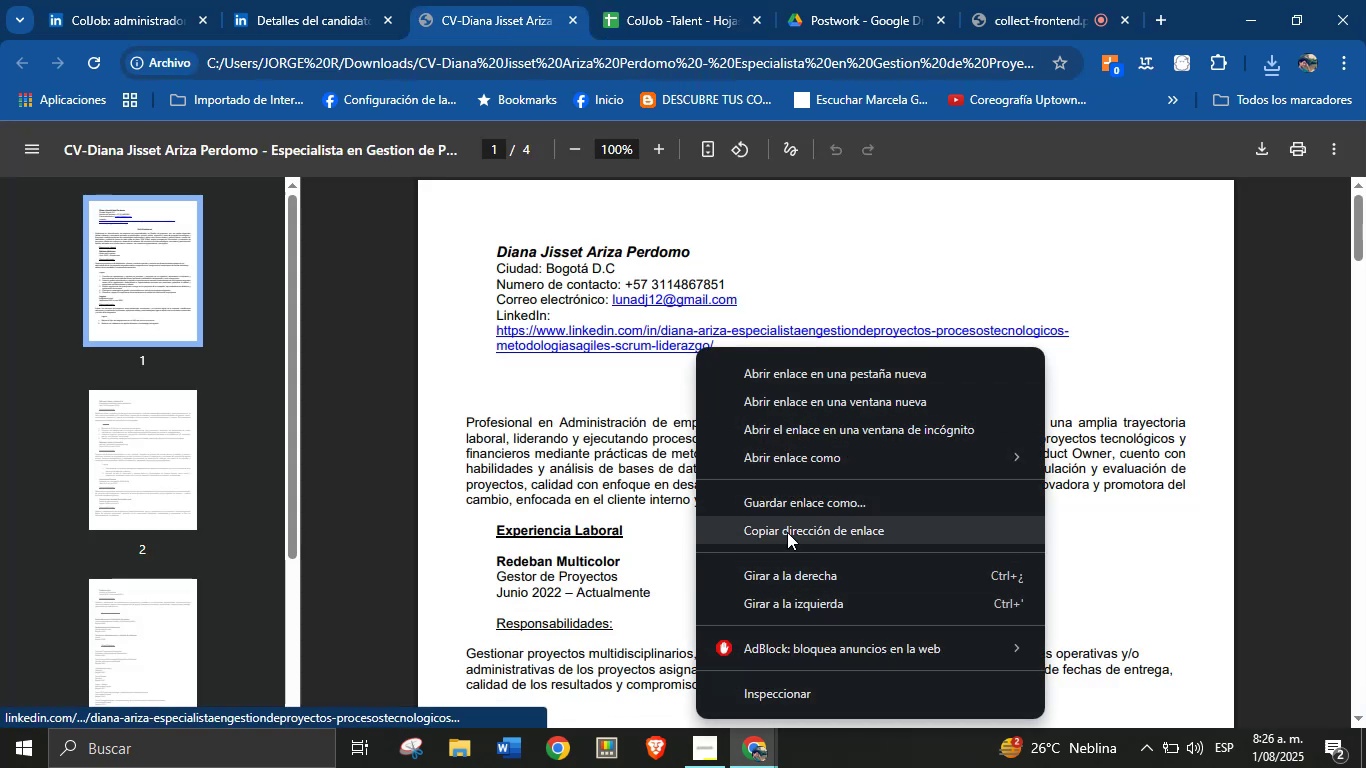 
left_click([787, 532])
 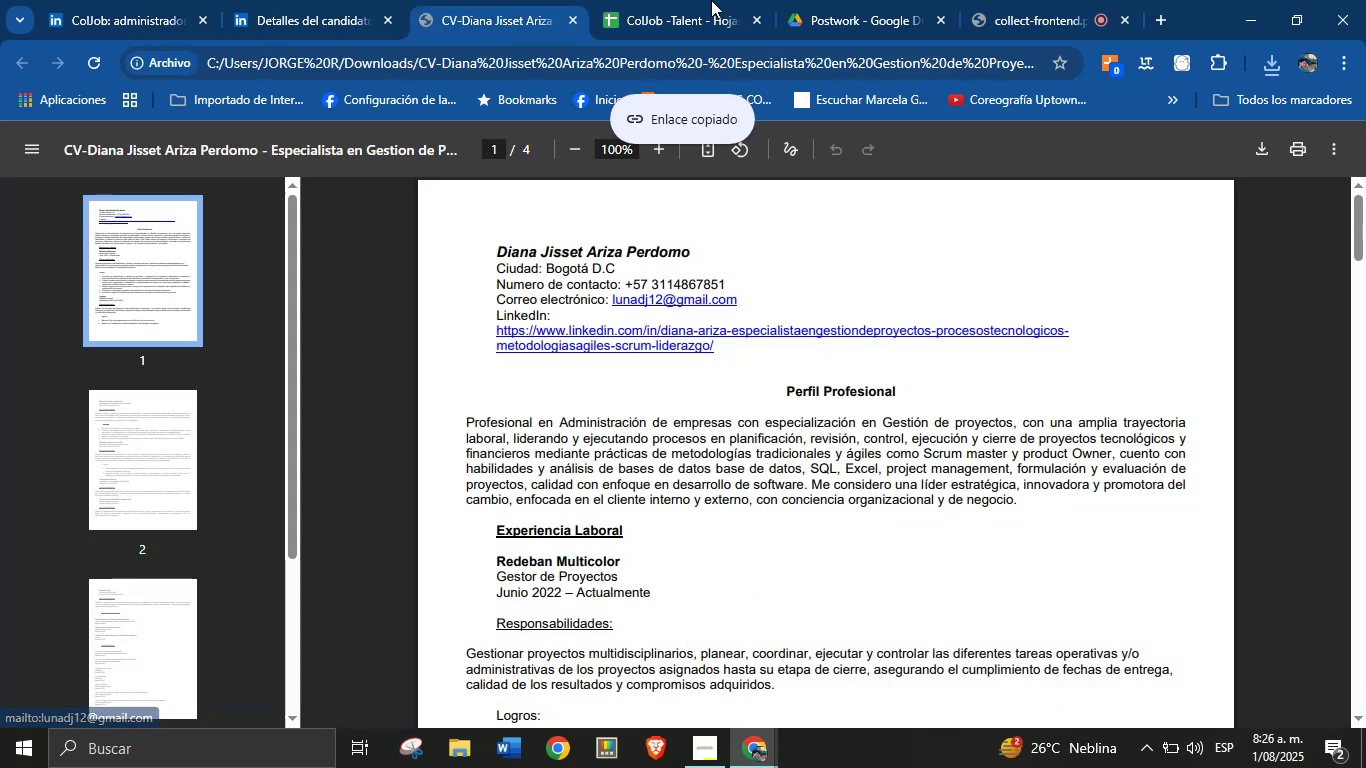 
left_click([675, 0])
 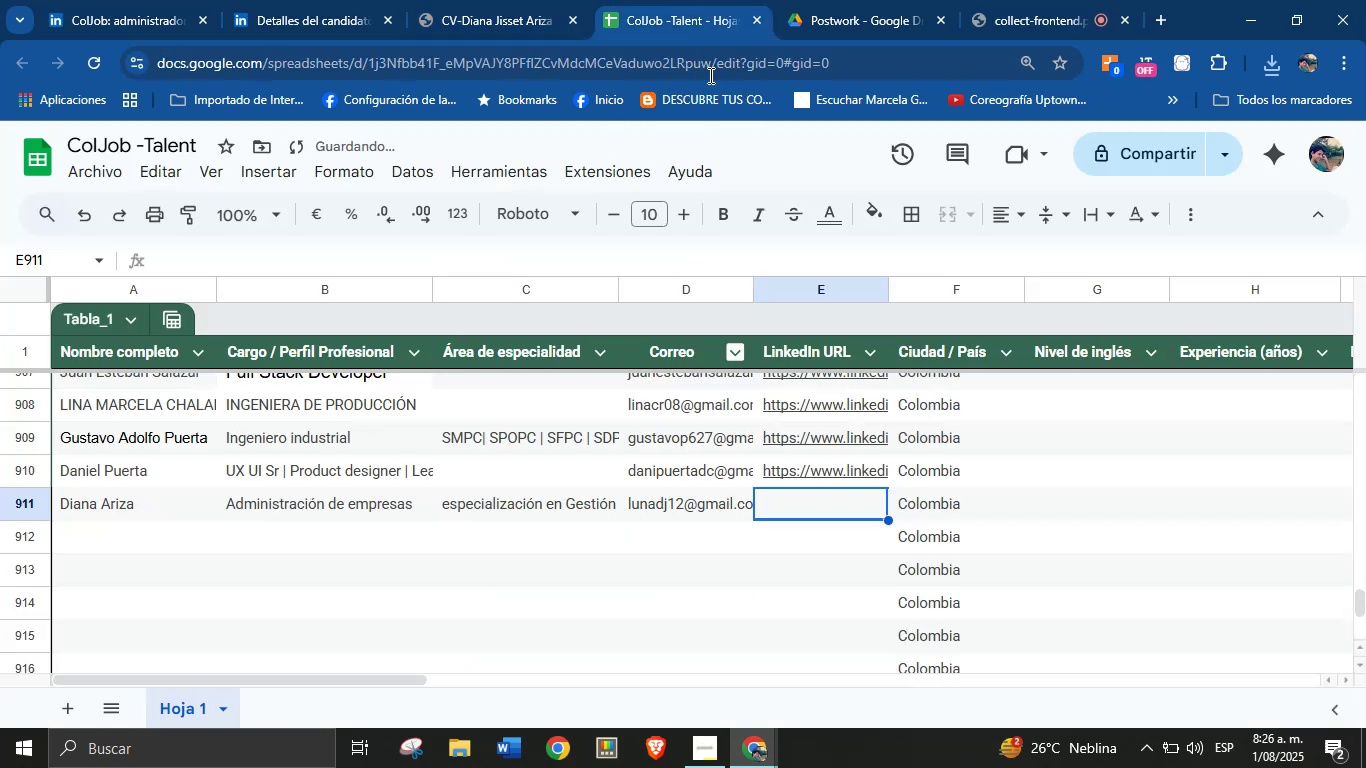 
key(Control+V)
 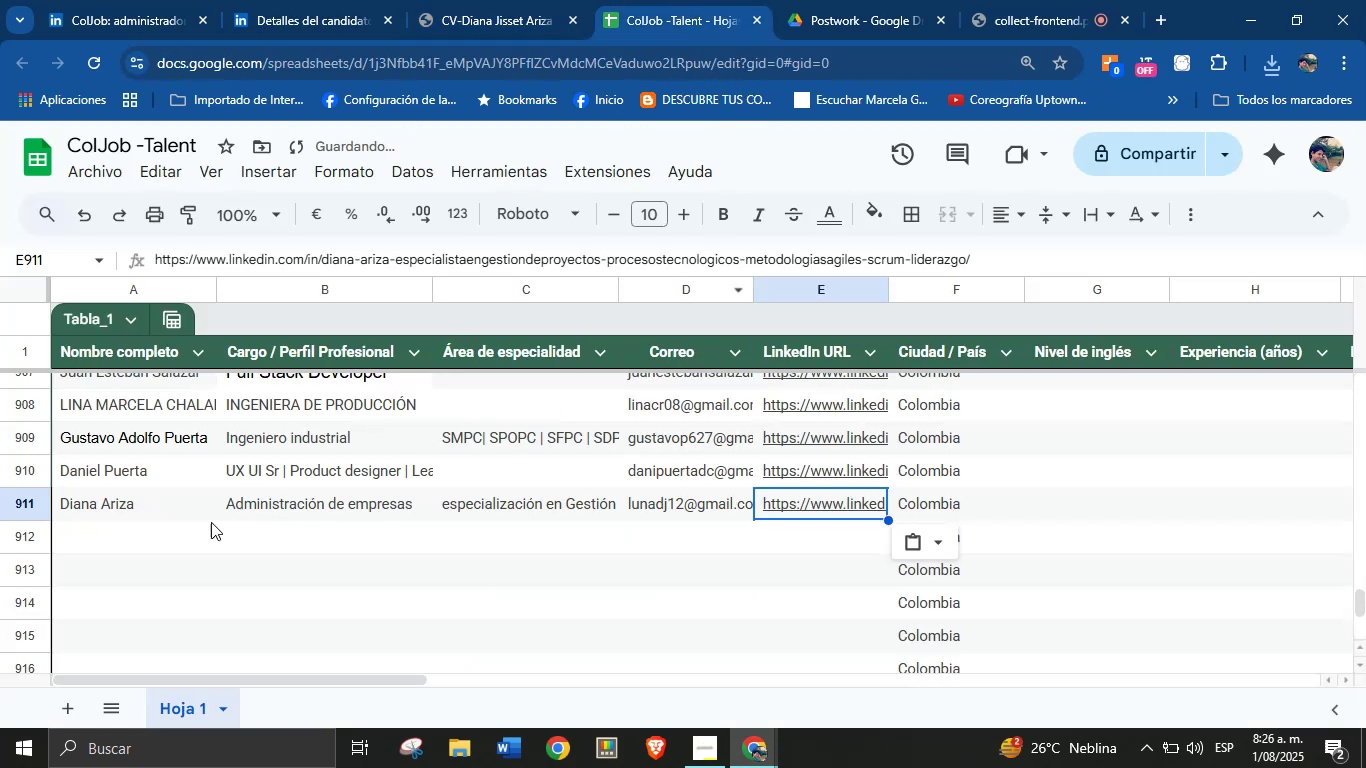 
left_click([172, 536])
 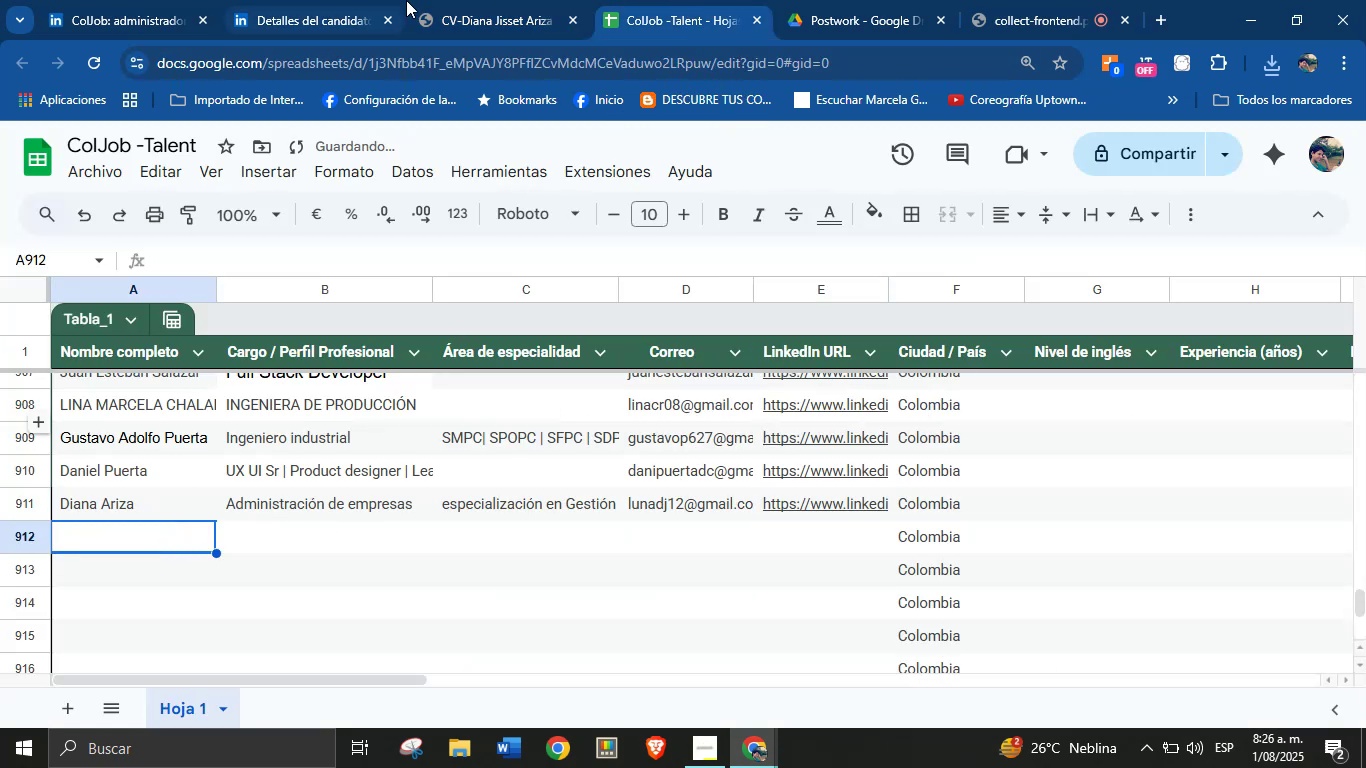 
left_click([464, 0])
 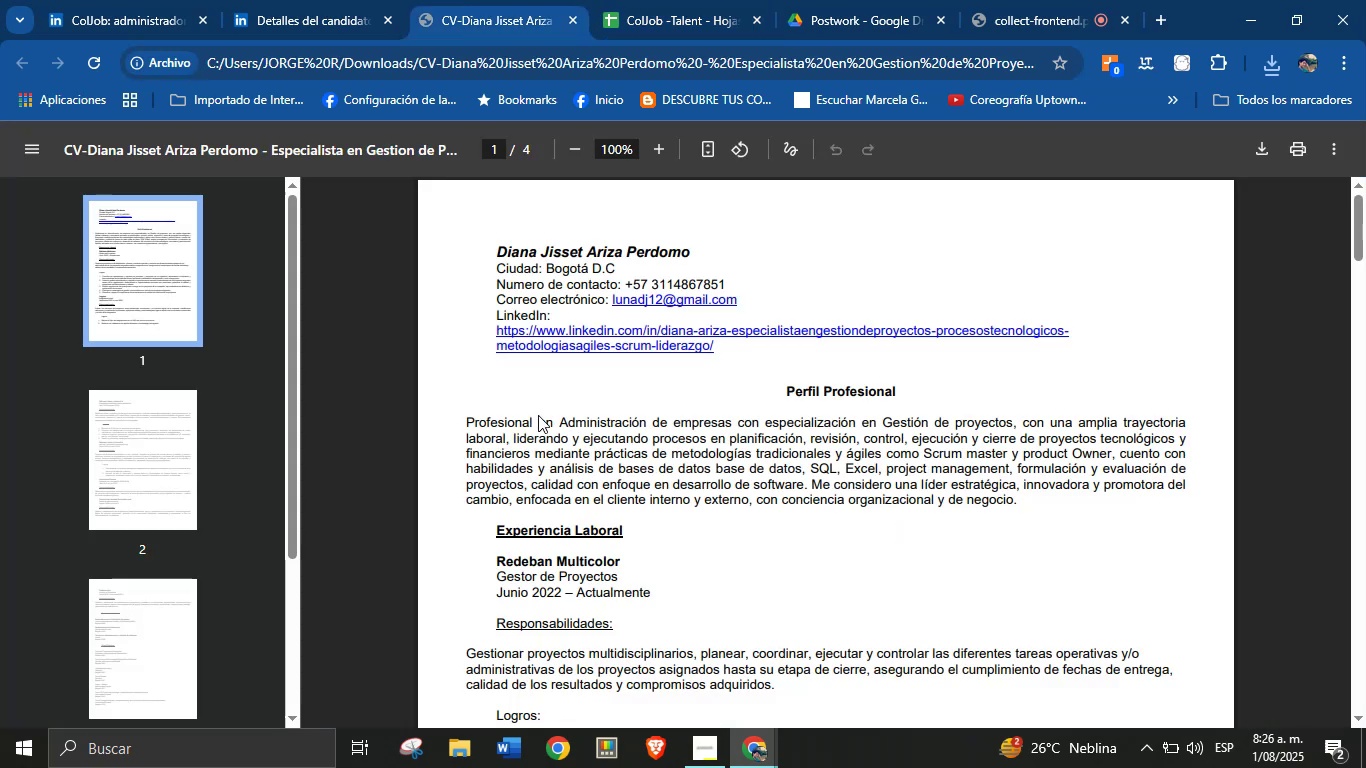 
left_click([566, 431])
 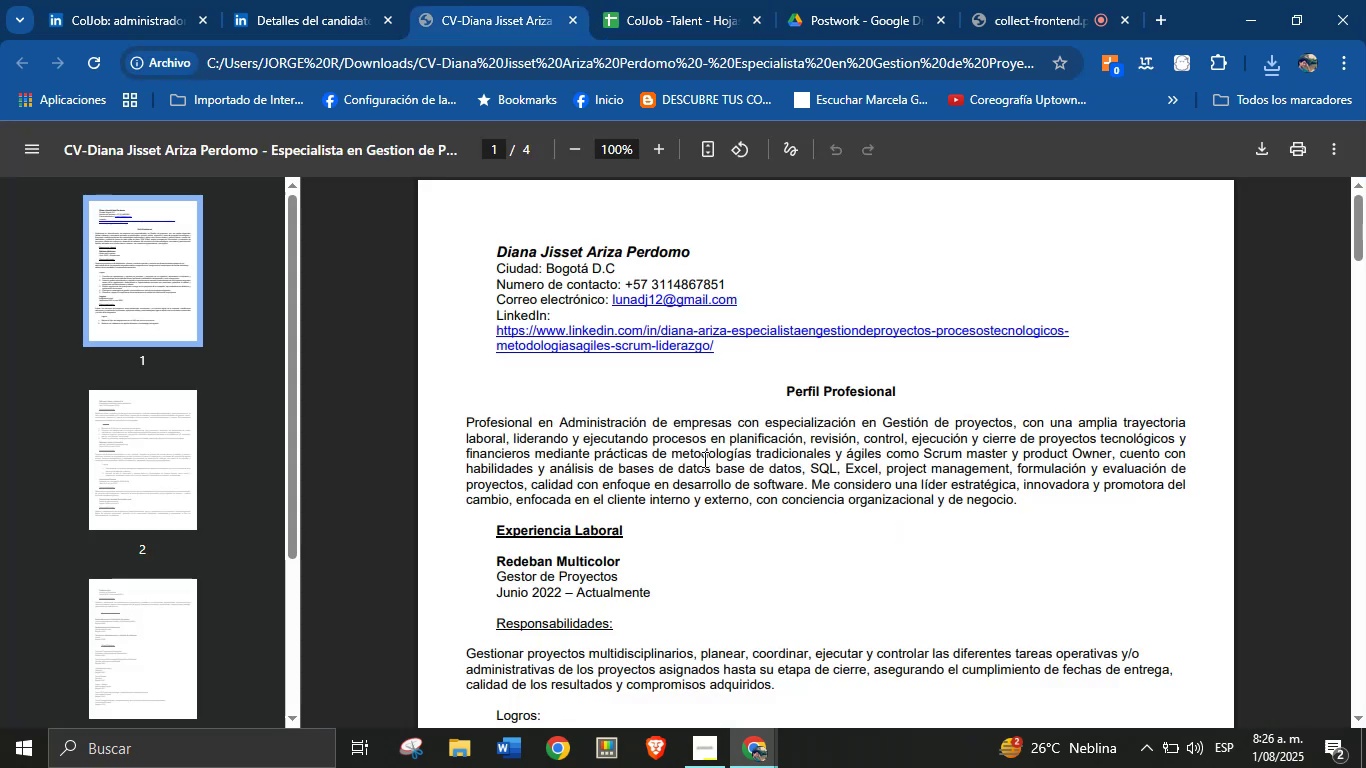 
scroll: coordinate [713, 528], scroll_direction: down, amount: 5.0
 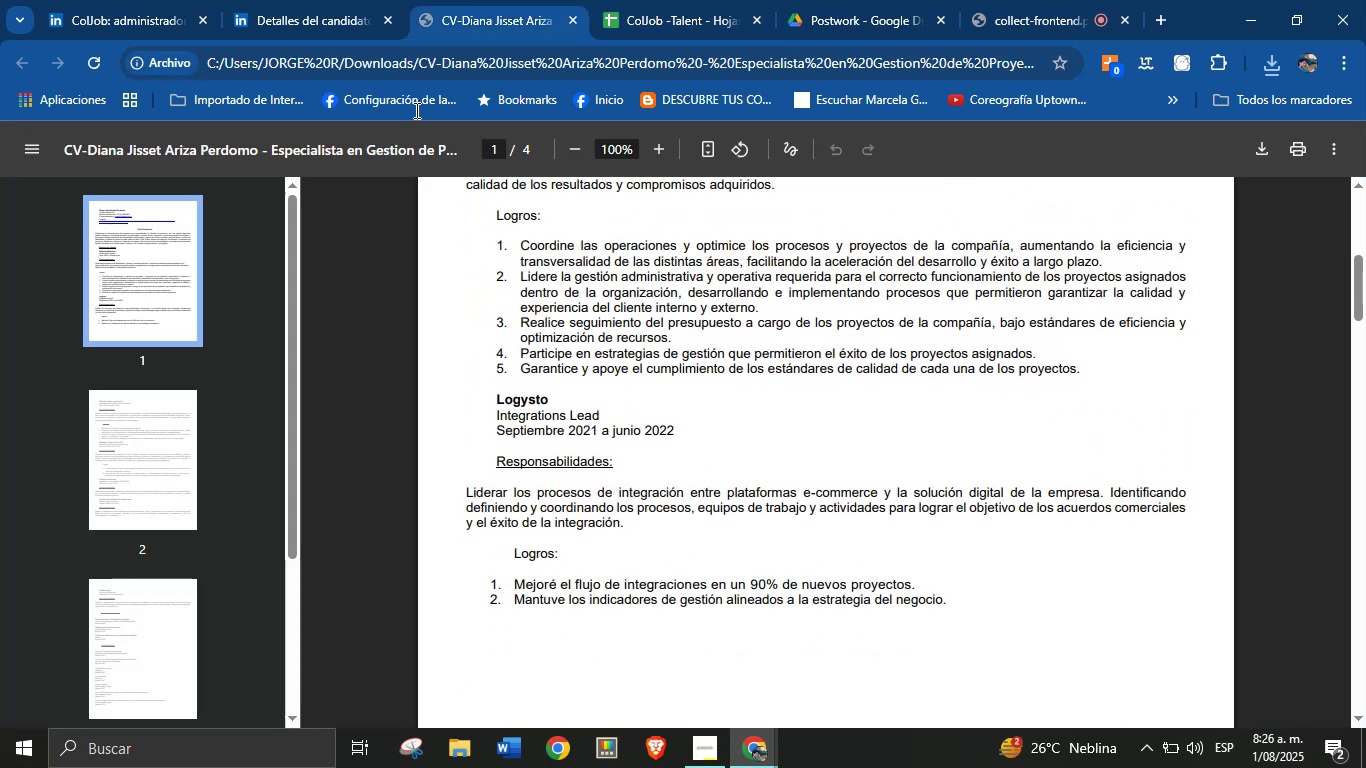 
left_click([291, 0])
 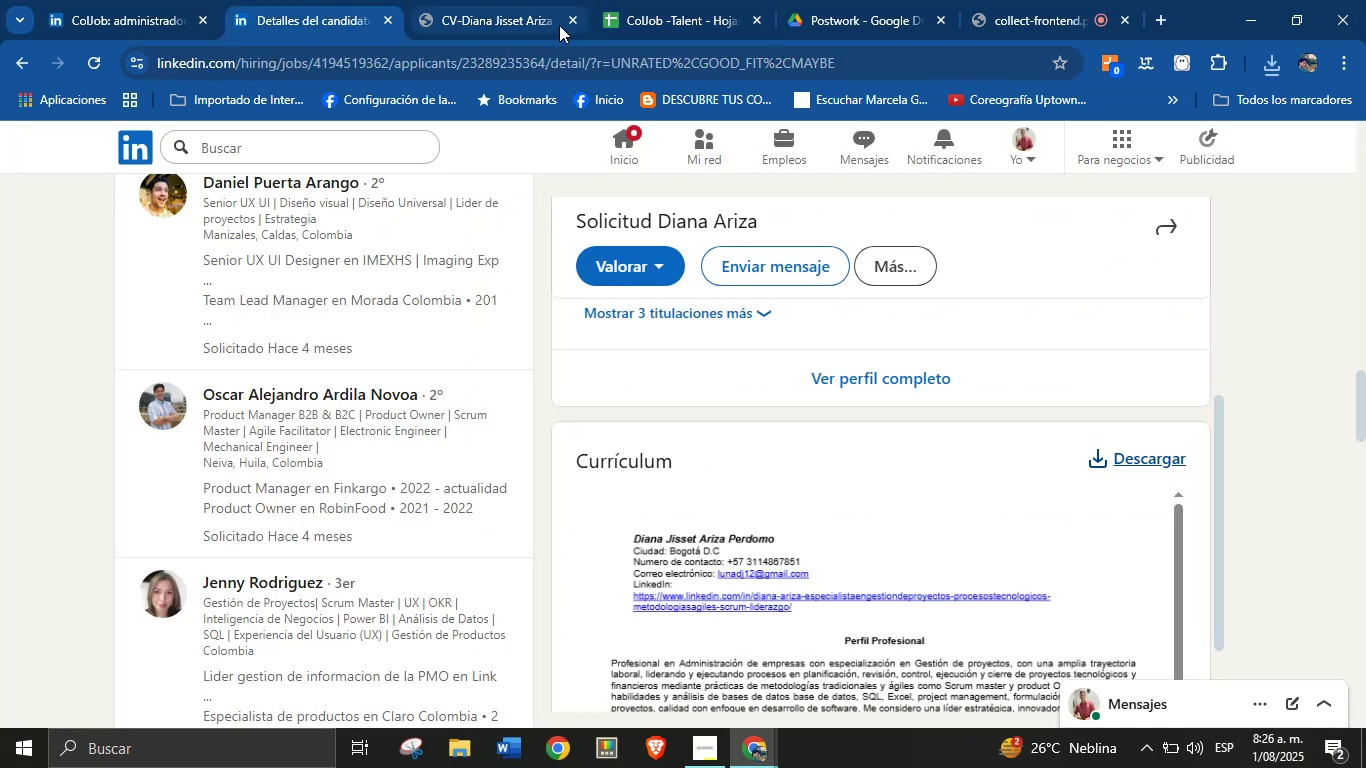 
left_click([570, 23])
 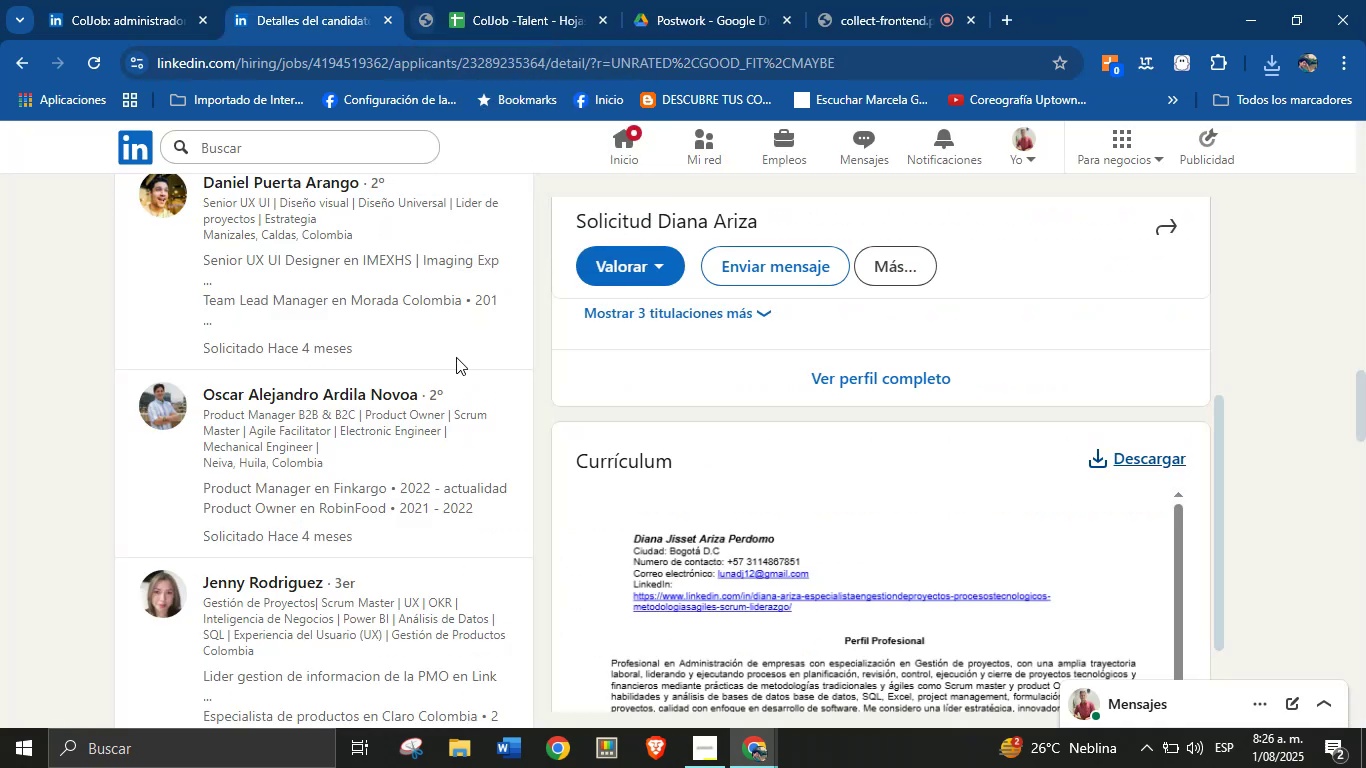 
scroll: coordinate [397, 460], scroll_direction: none, amount: 0.0
 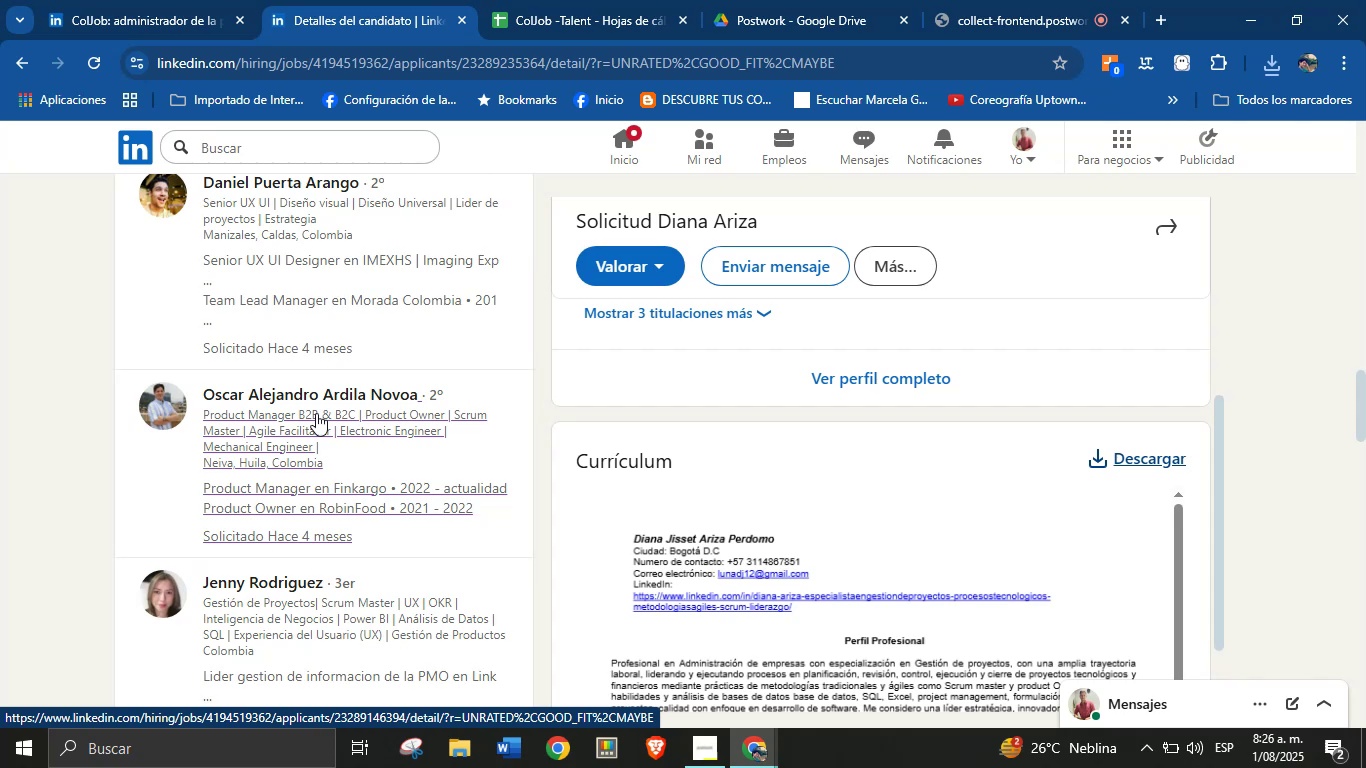 
left_click([316, 413])
 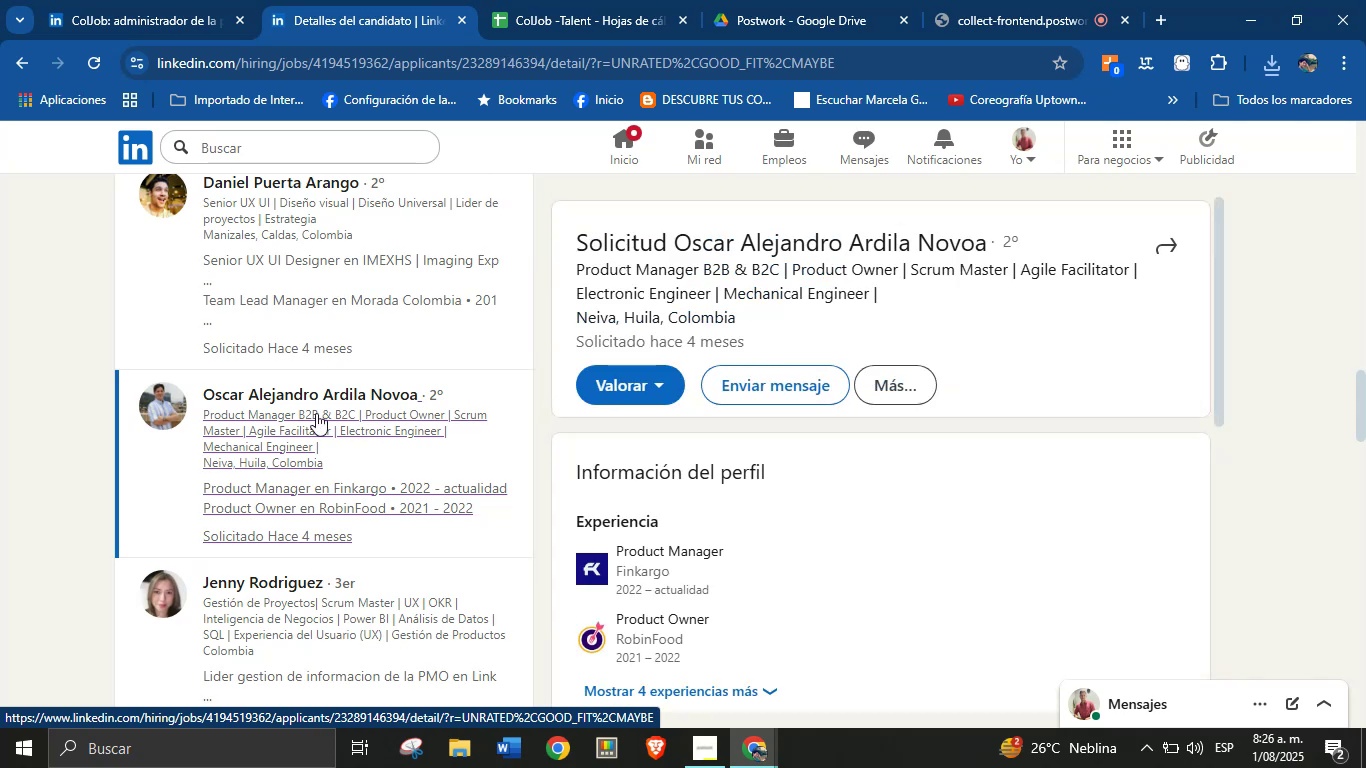 
wait(9.46)
 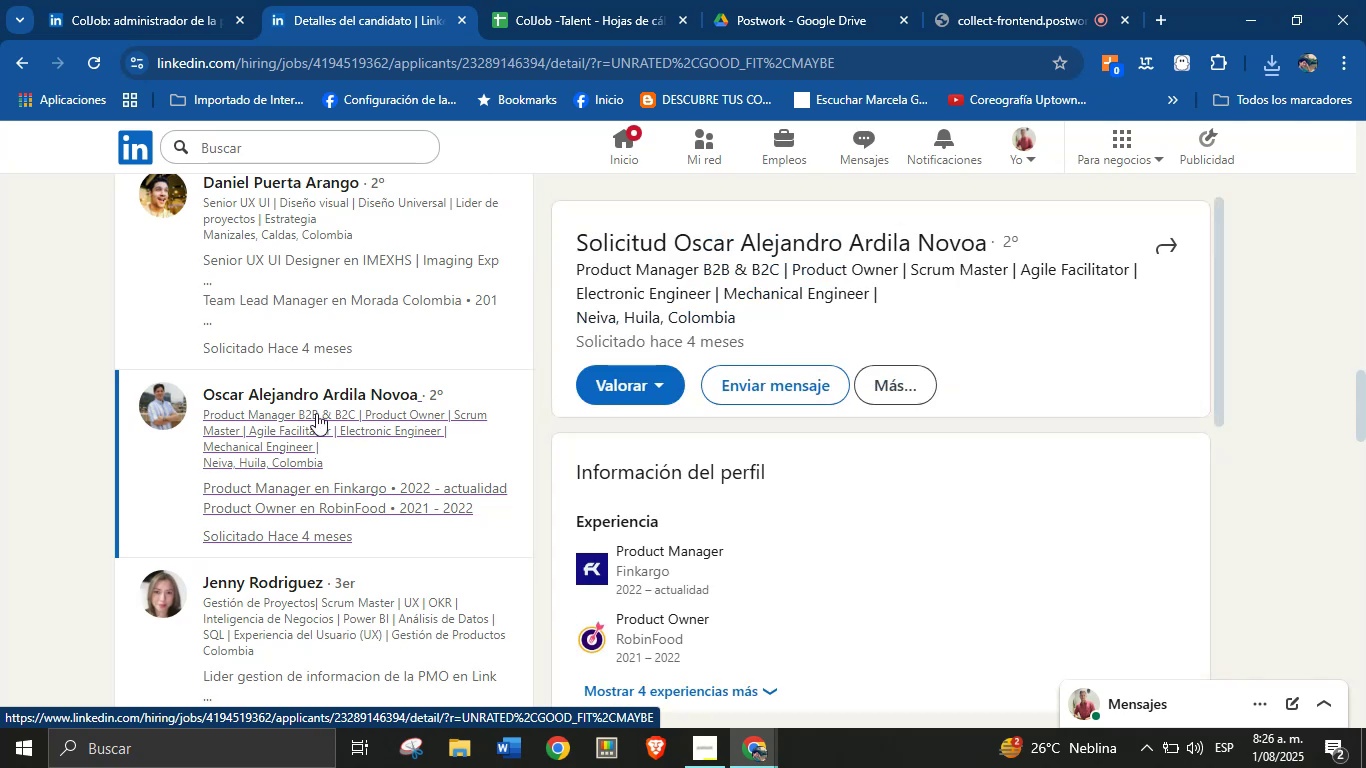 
scroll: coordinate [830, 478], scroll_direction: down, amount: 4.0
 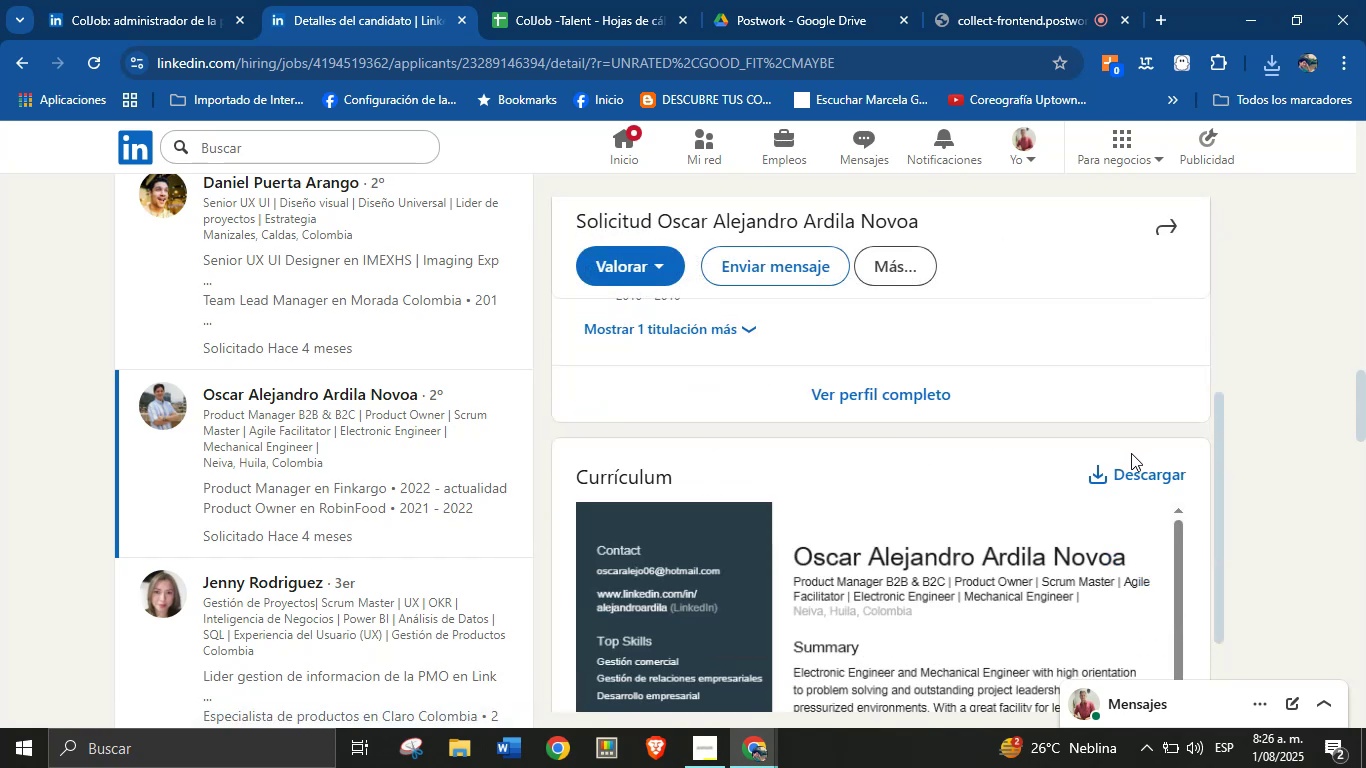 
left_click([1144, 464])
 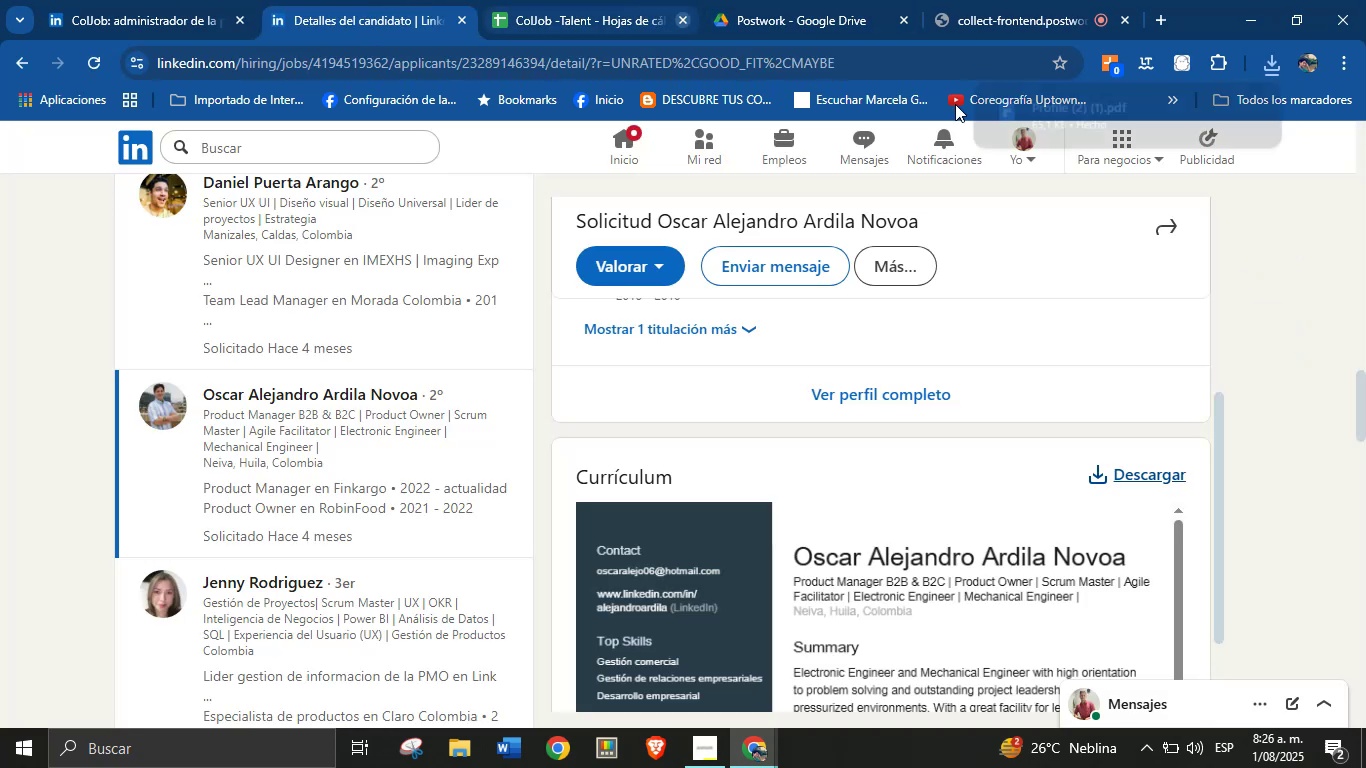 
left_click([1130, 117])
 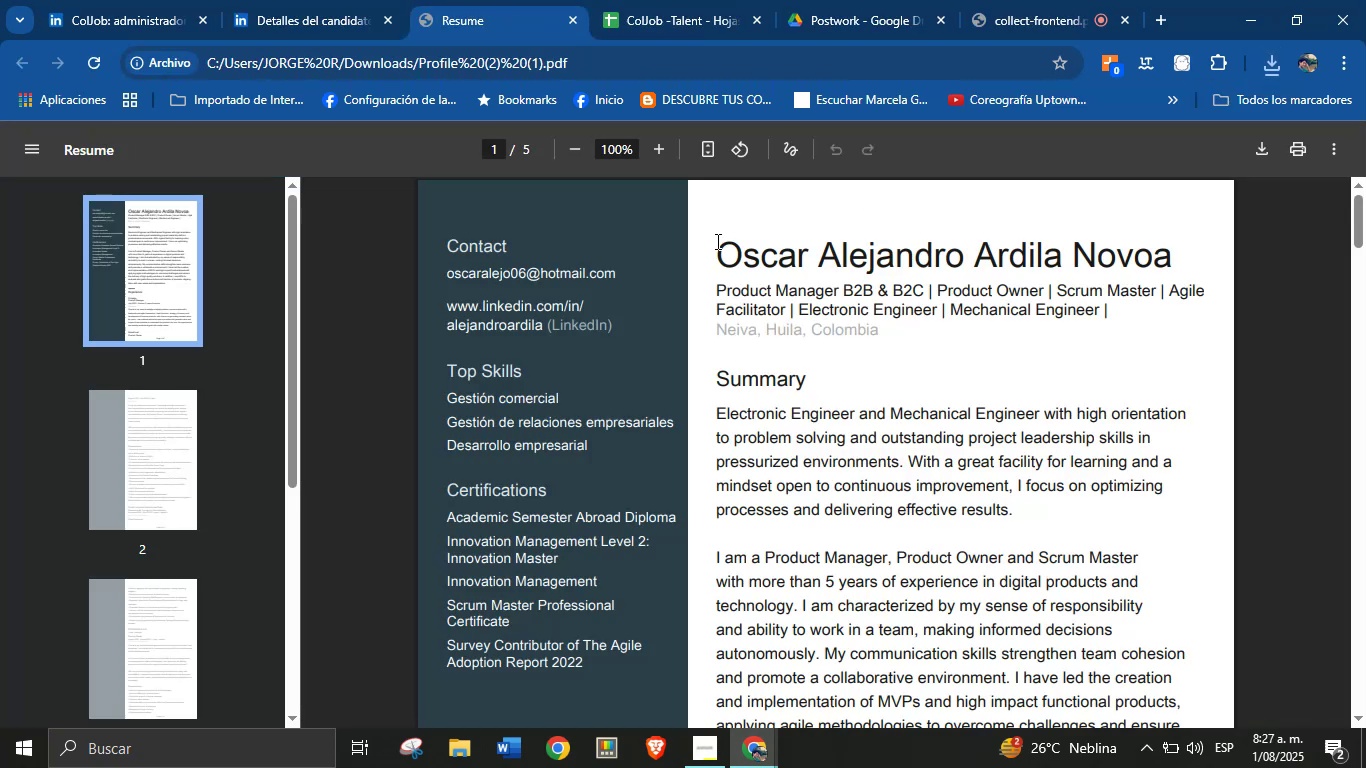 
left_click_drag(start_coordinate=[723, 253], to_coordinate=[1155, 259])
 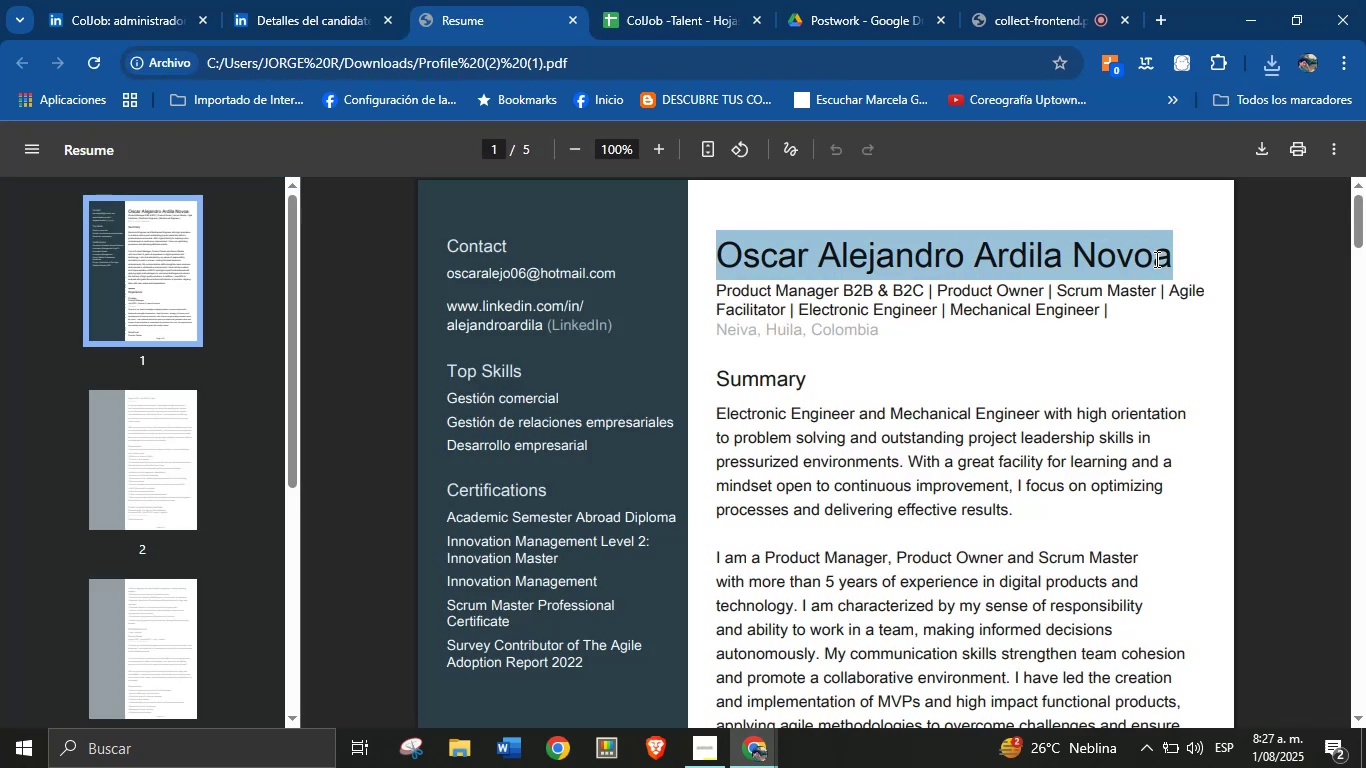 
key(Control+C)
 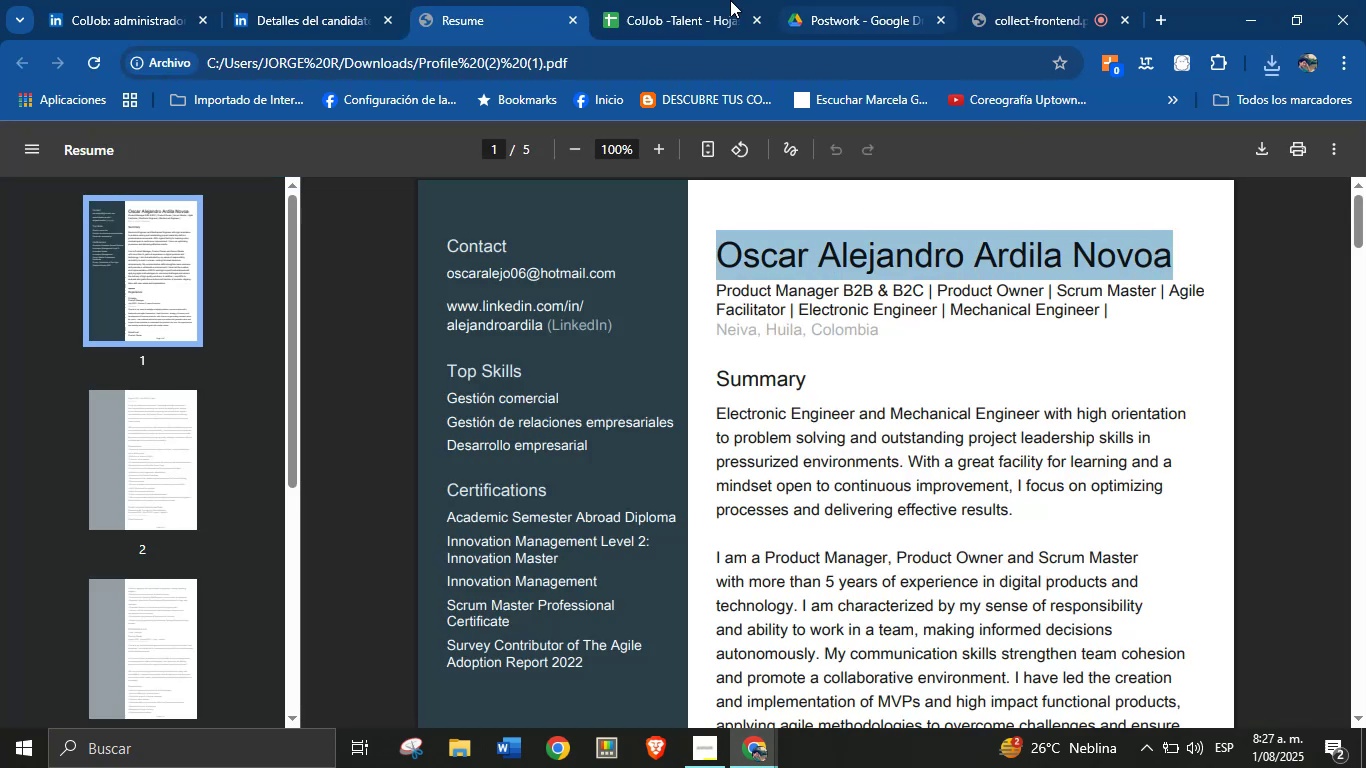 
left_click([665, 0])
 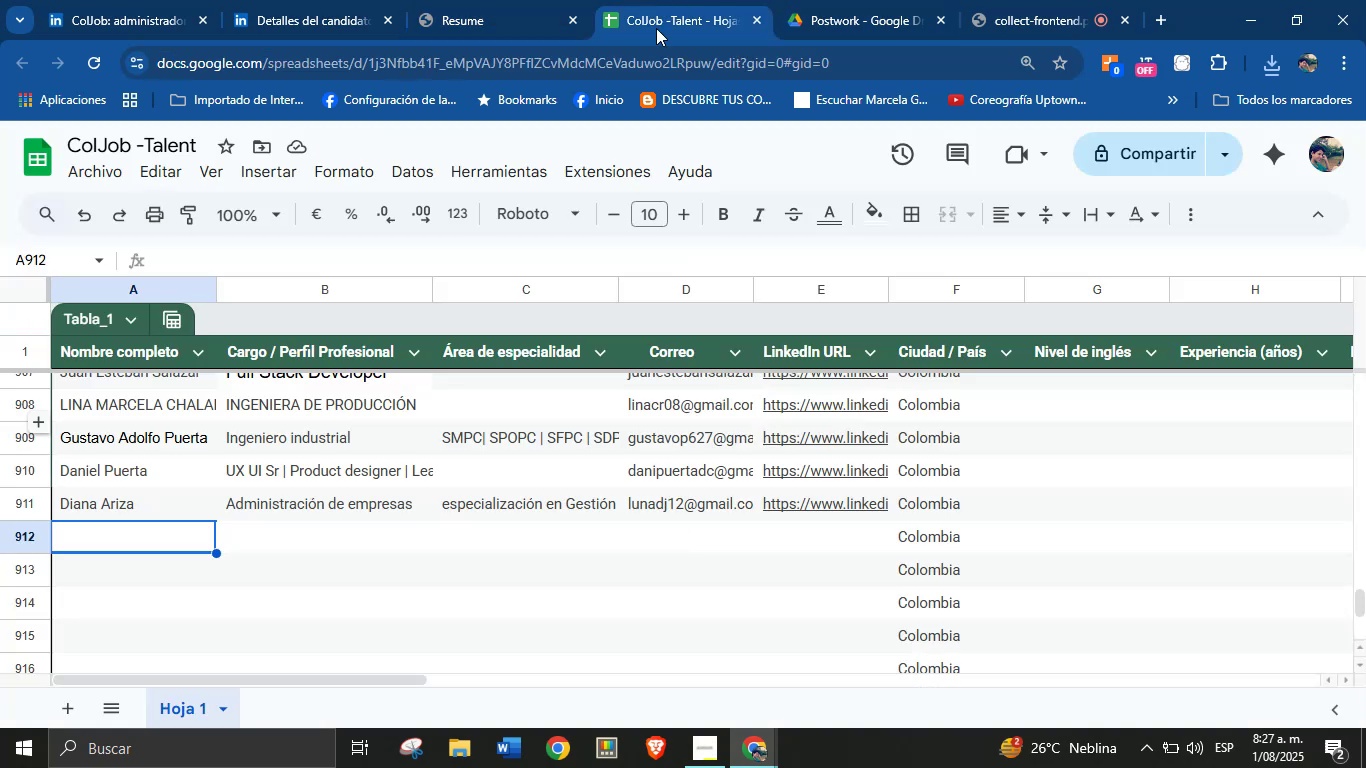 
key(Control+V)
 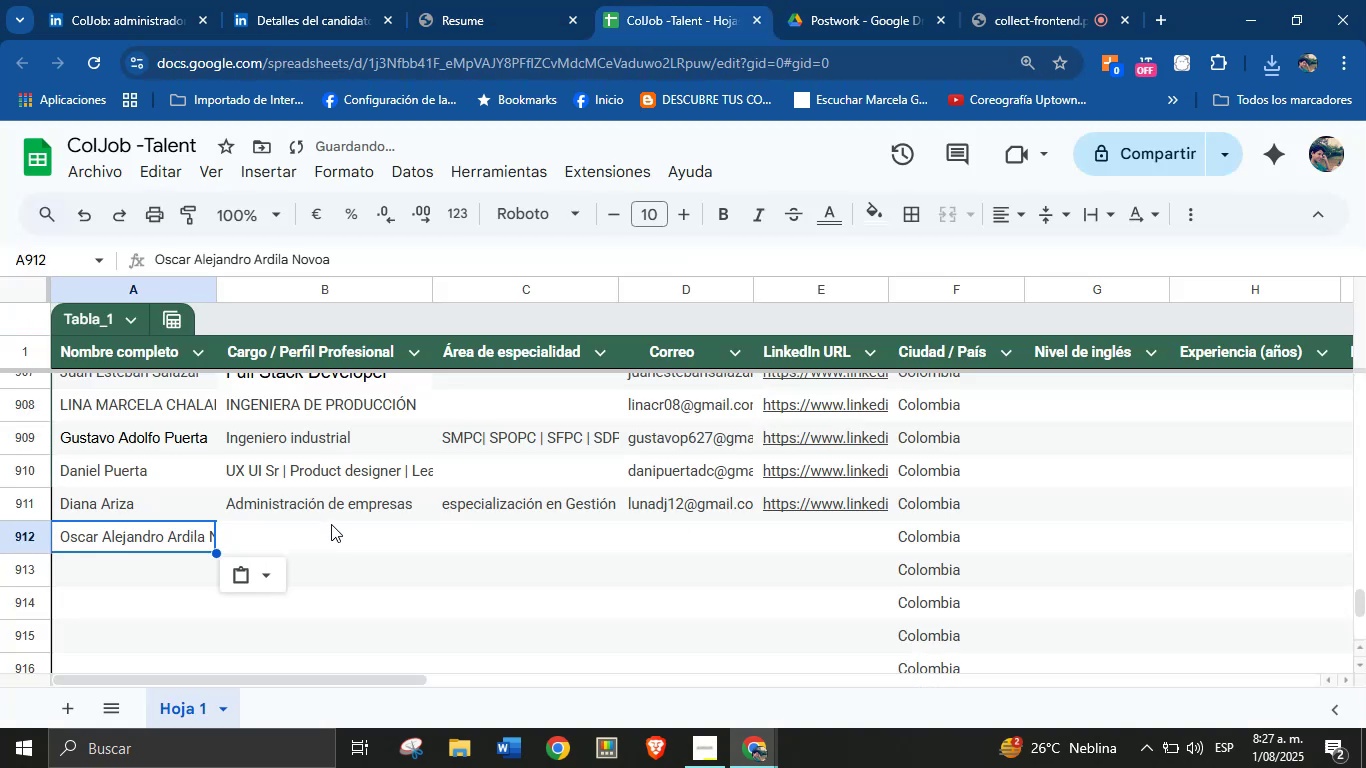 
left_click([330, 530])
 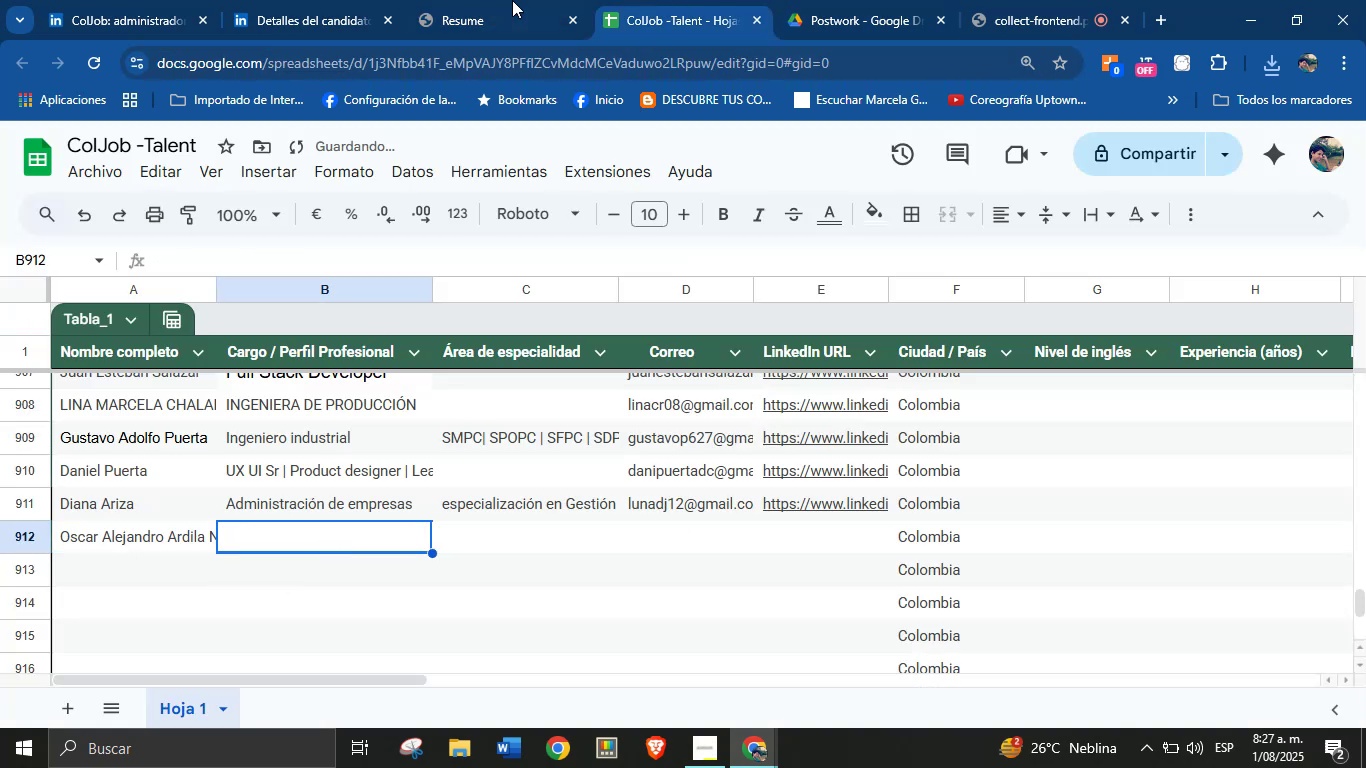 
left_click([518, 0])
 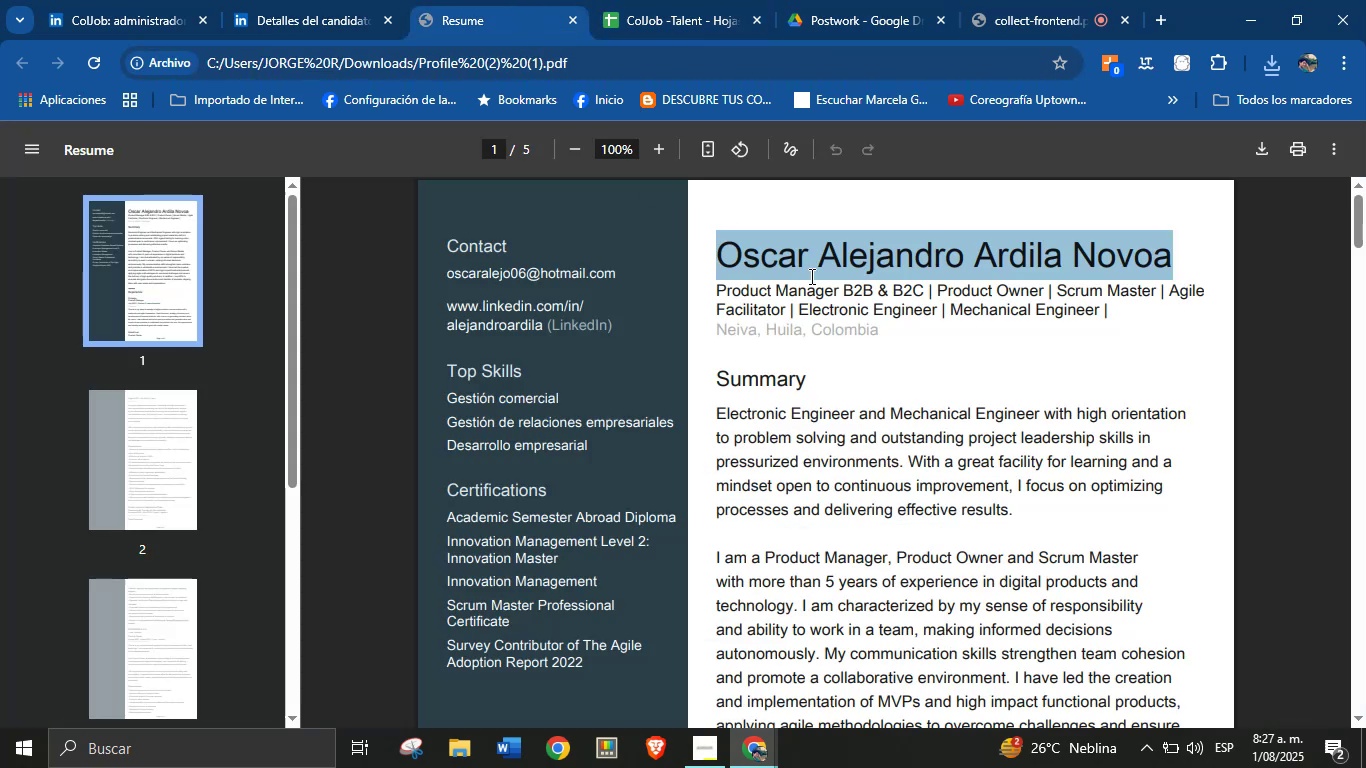 
left_click([827, 294])
 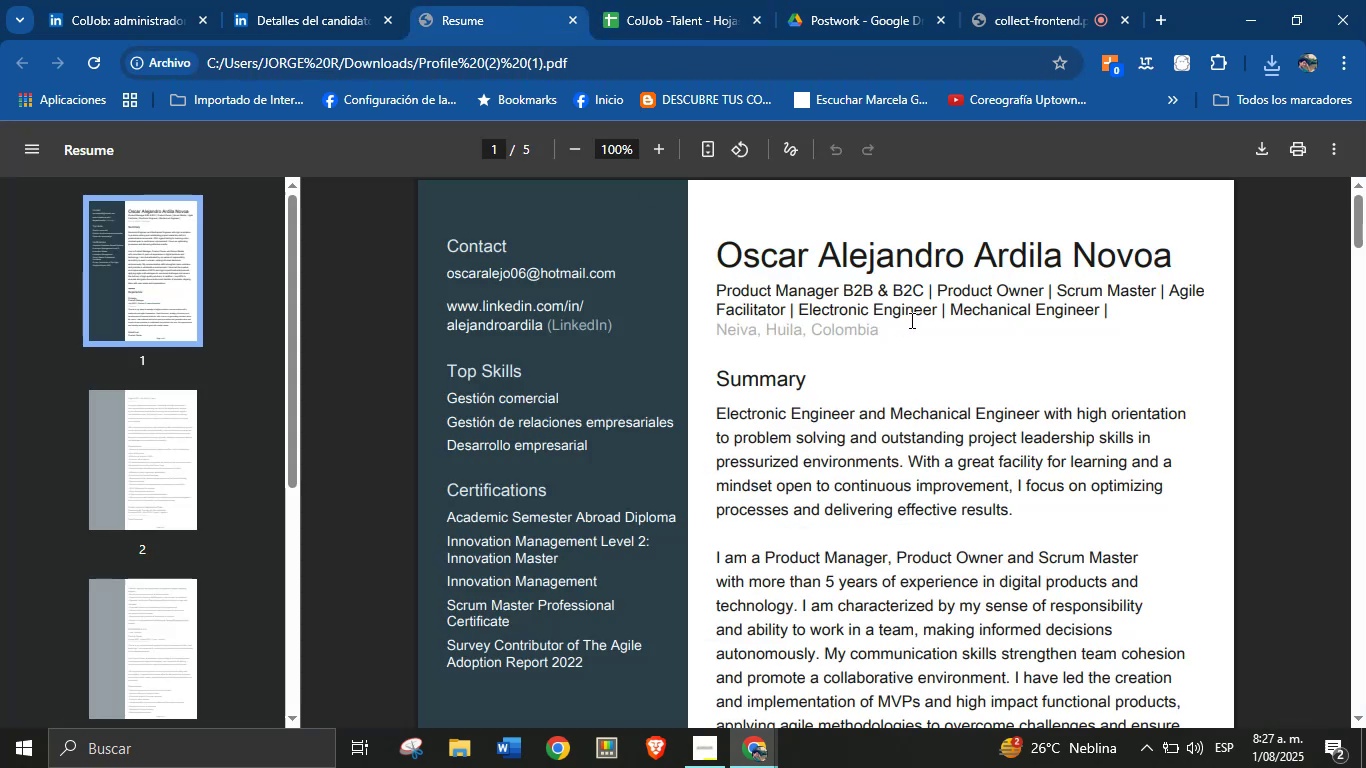 
scroll: coordinate [917, 361], scroll_direction: down, amount: 5.0
 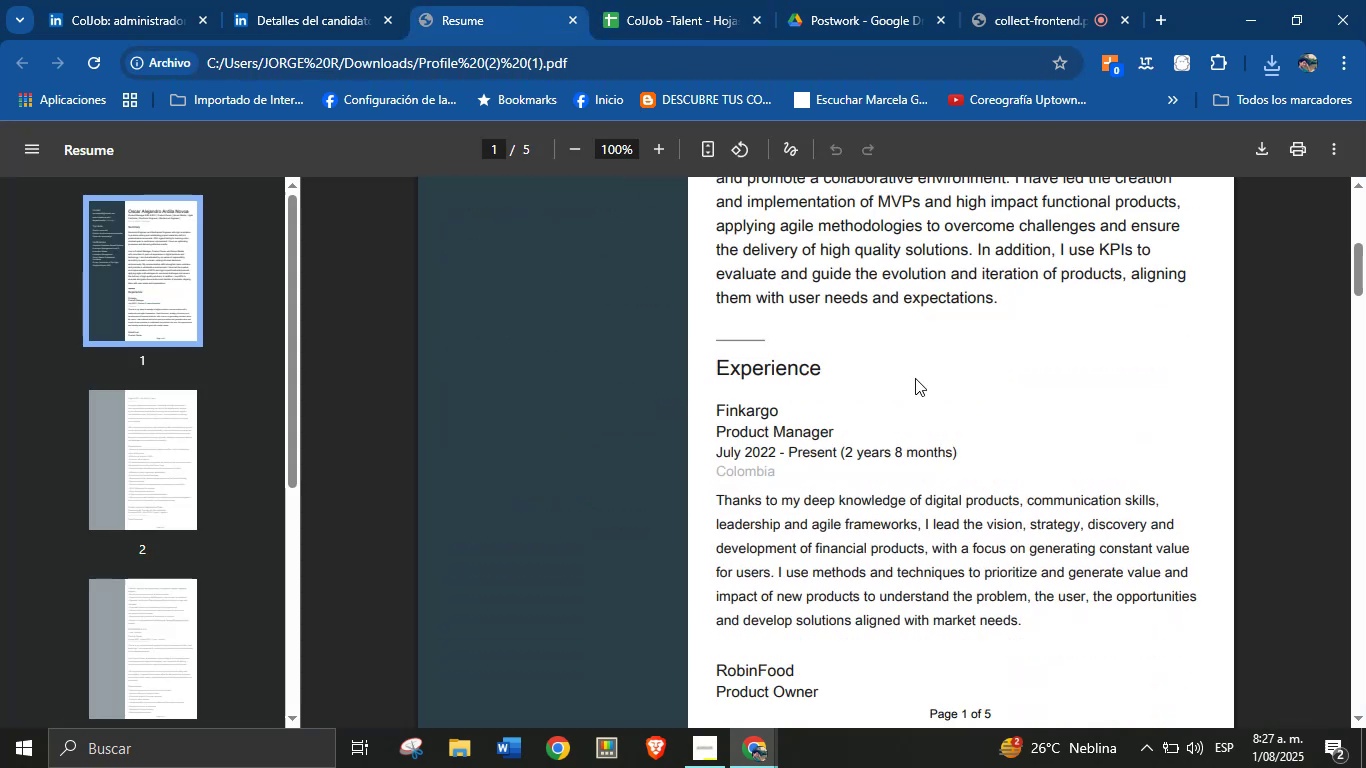 
scroll: coordinate [802, 348], scroll_direction: up, amount: 4.0
 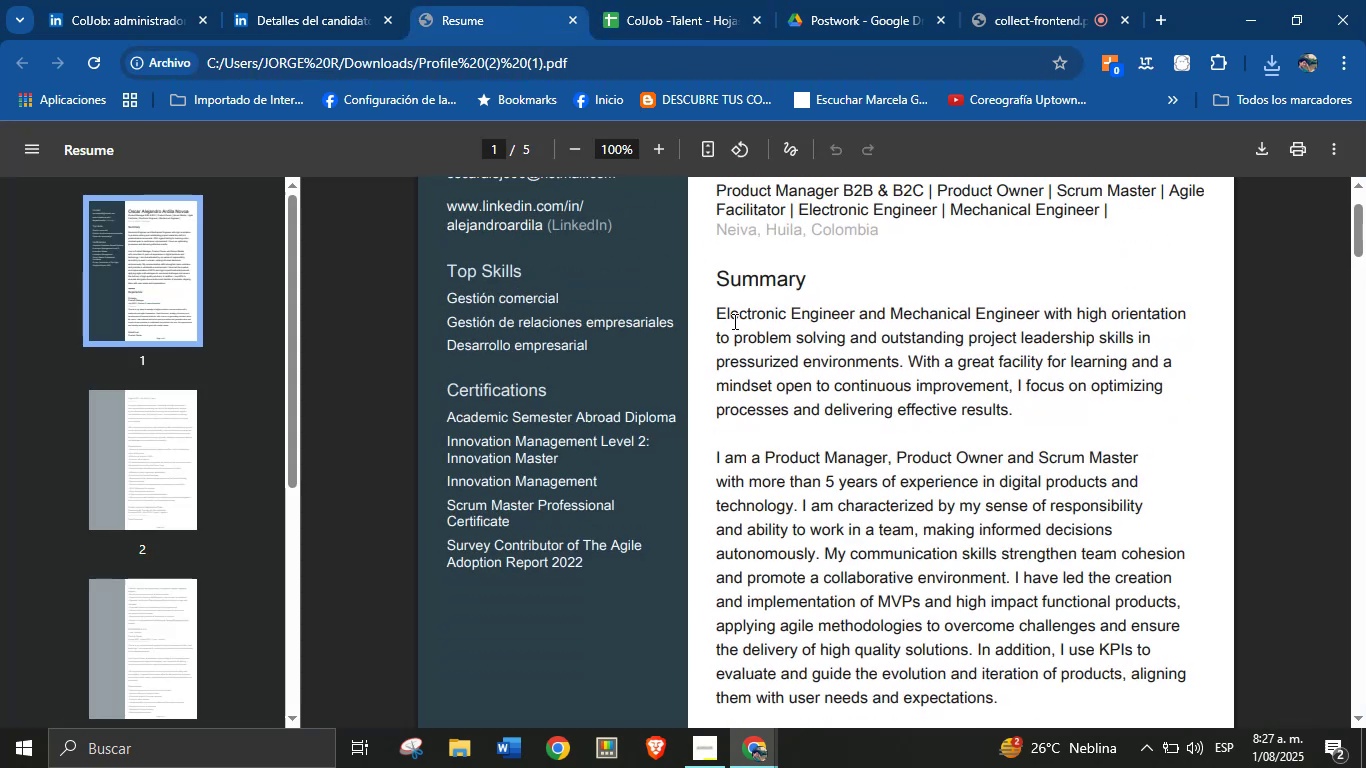 
left_click_drag(start_coordinate=[717, 313], to_coordinate=[1036, 311])
 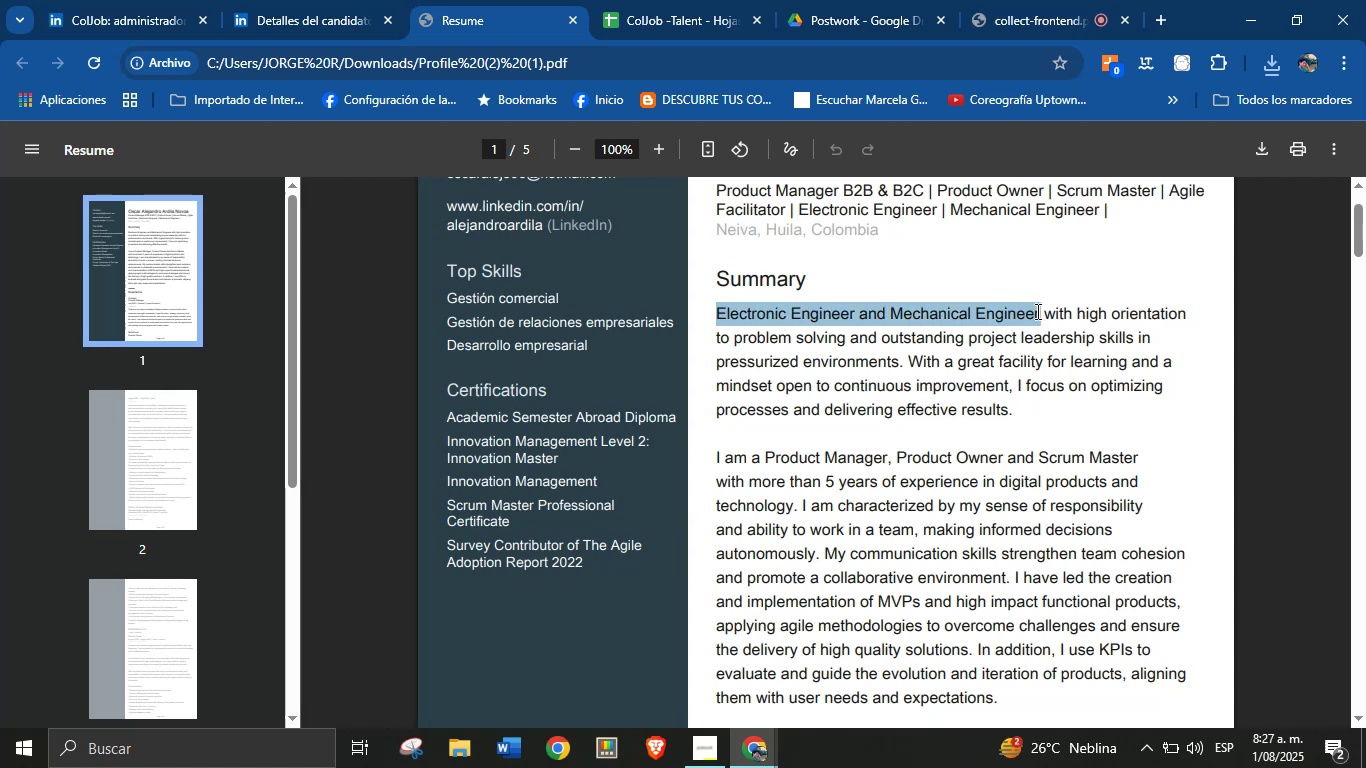 
key(Control+C)
 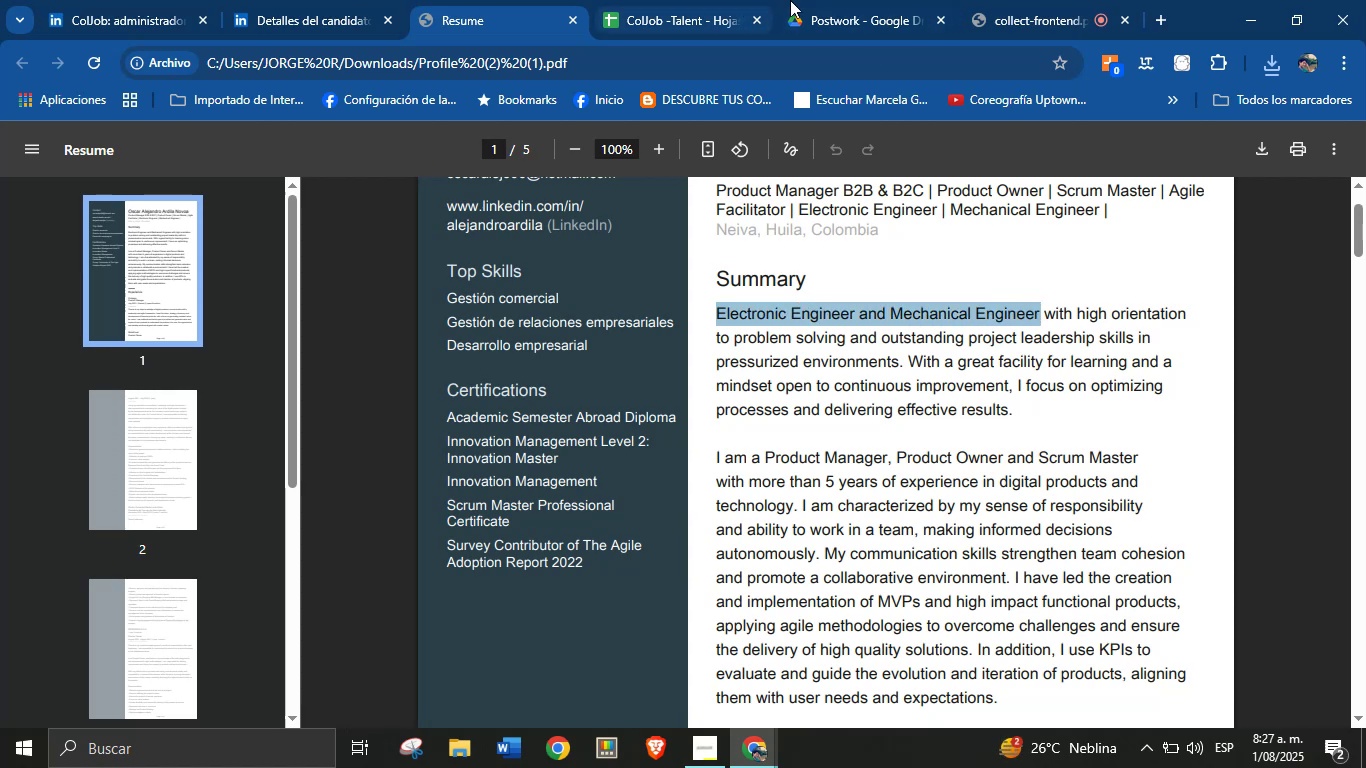 
left_click([696, 0])
 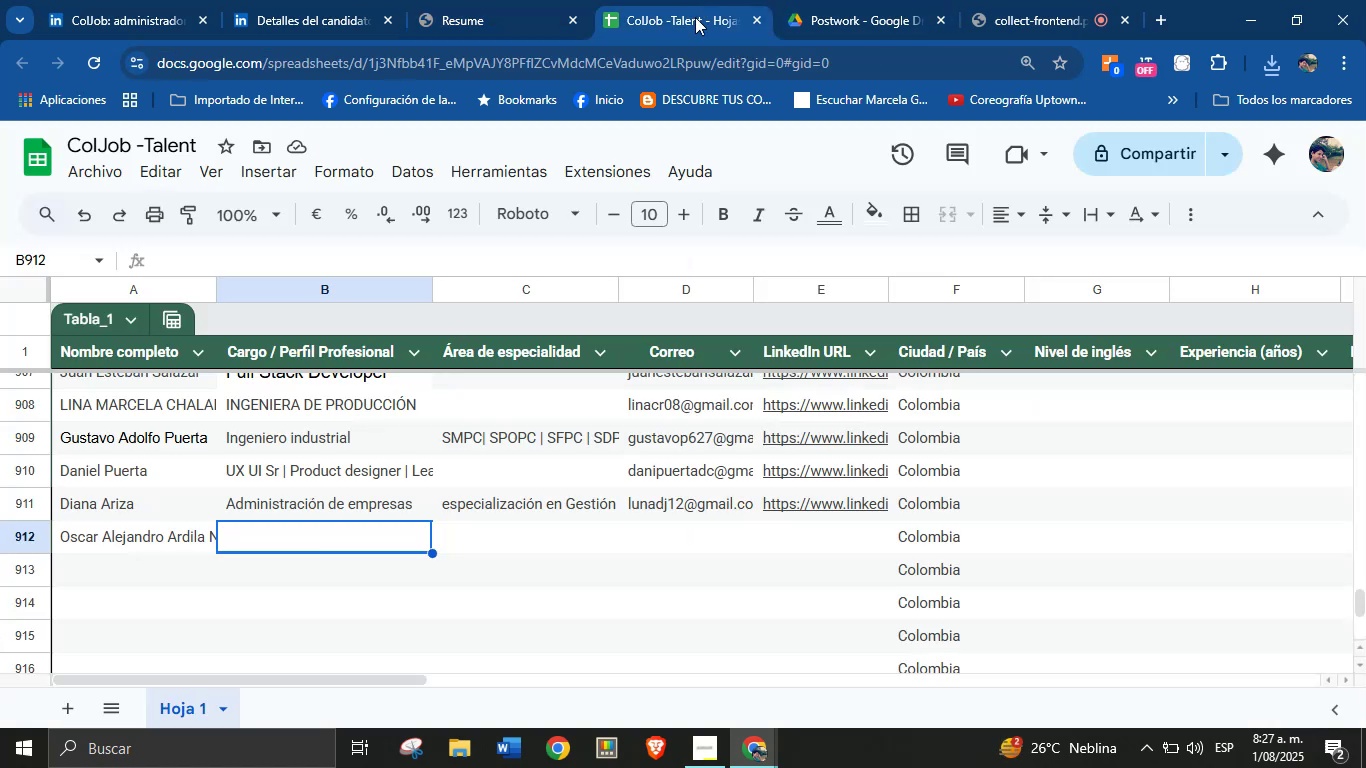 
key(Control+V)
 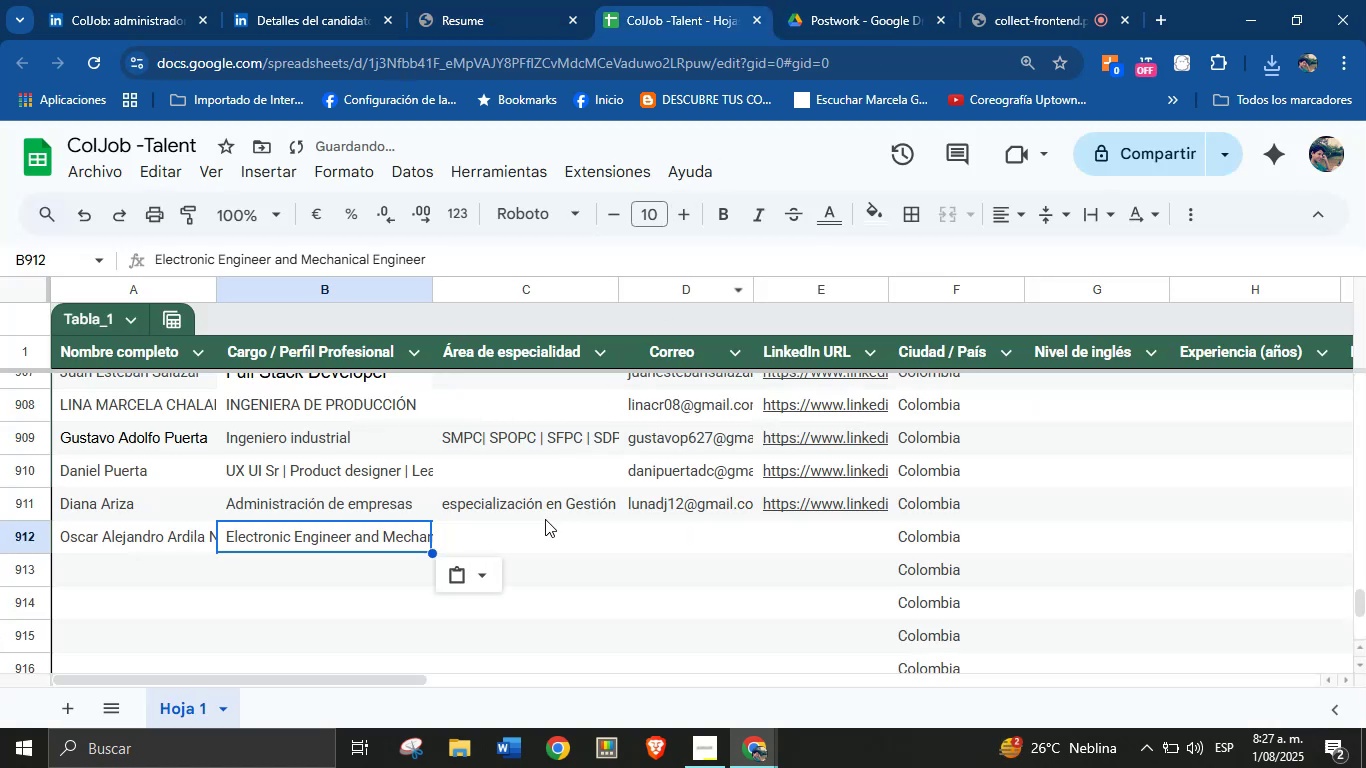 
left_click([536, 539])
 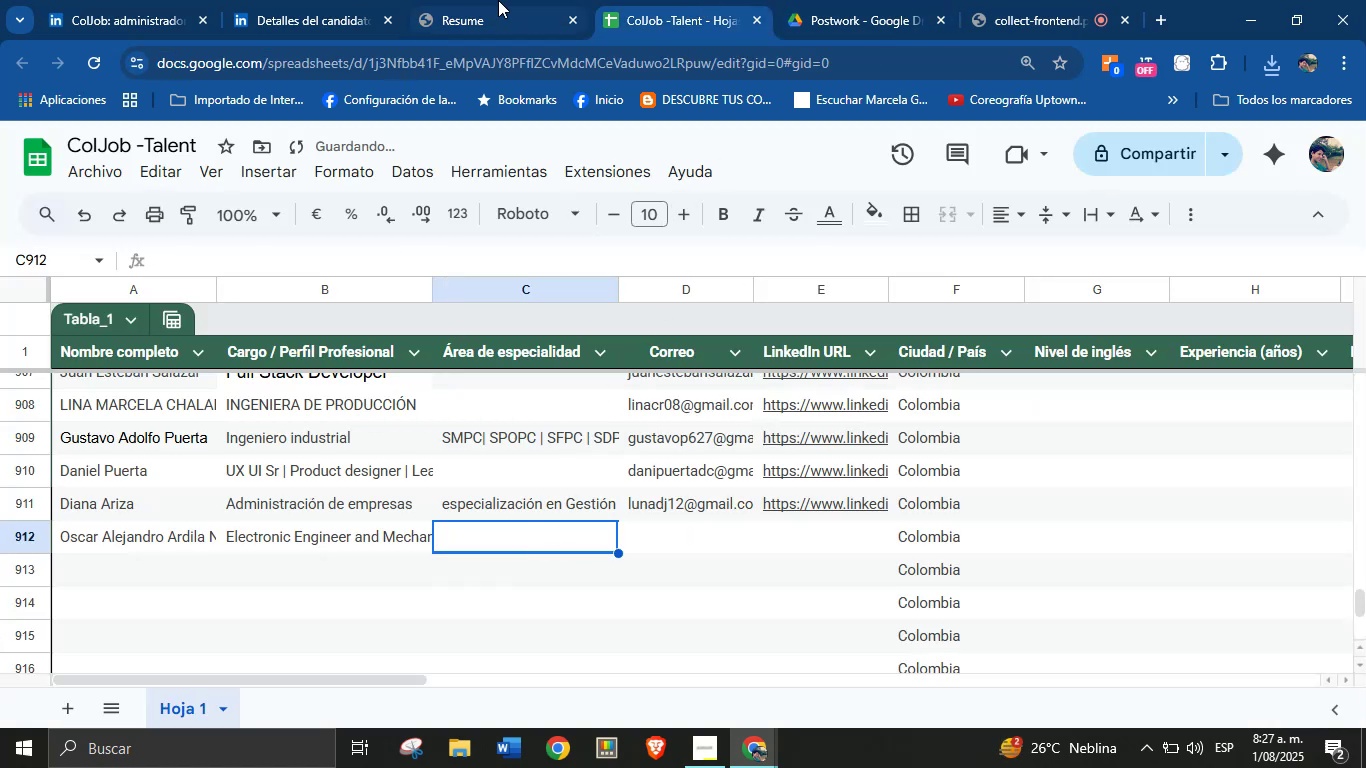 
left_click([494, 0])
 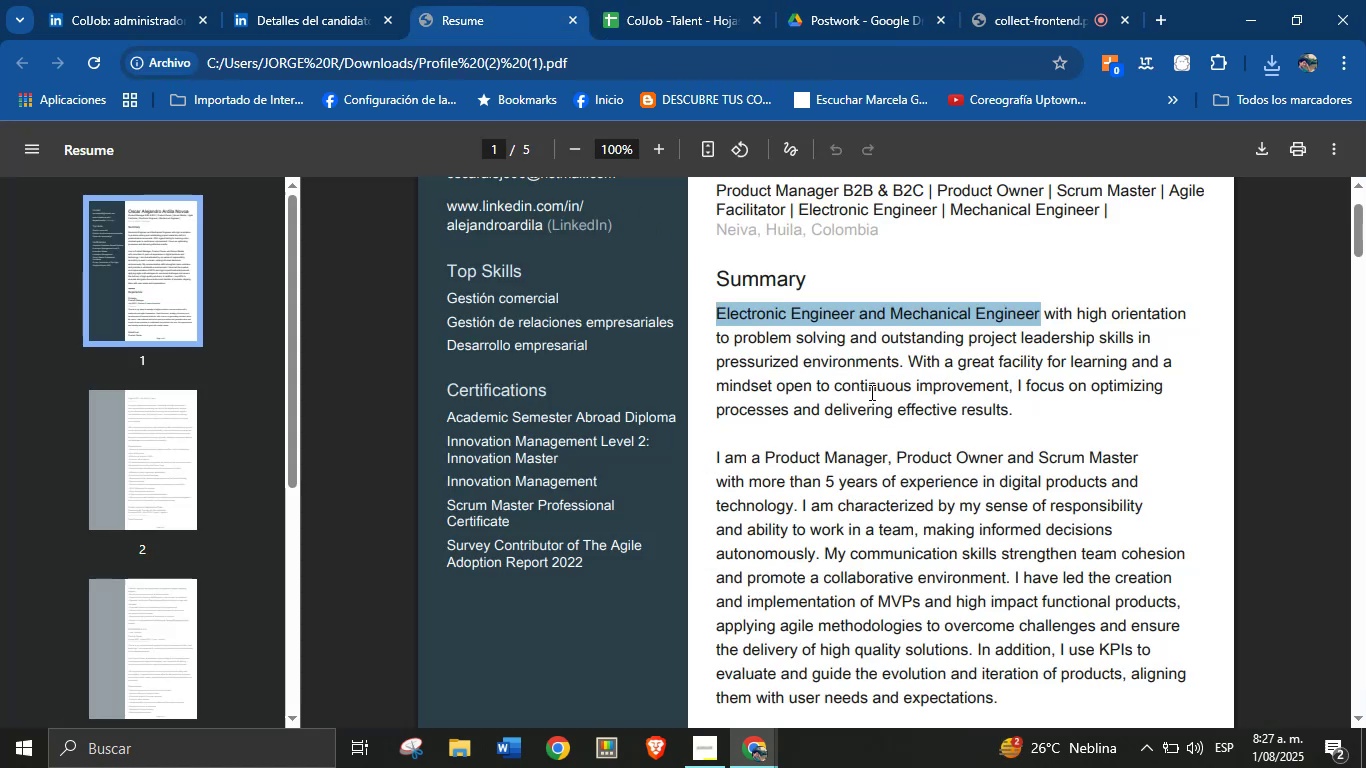 
left_click([896, 414])
 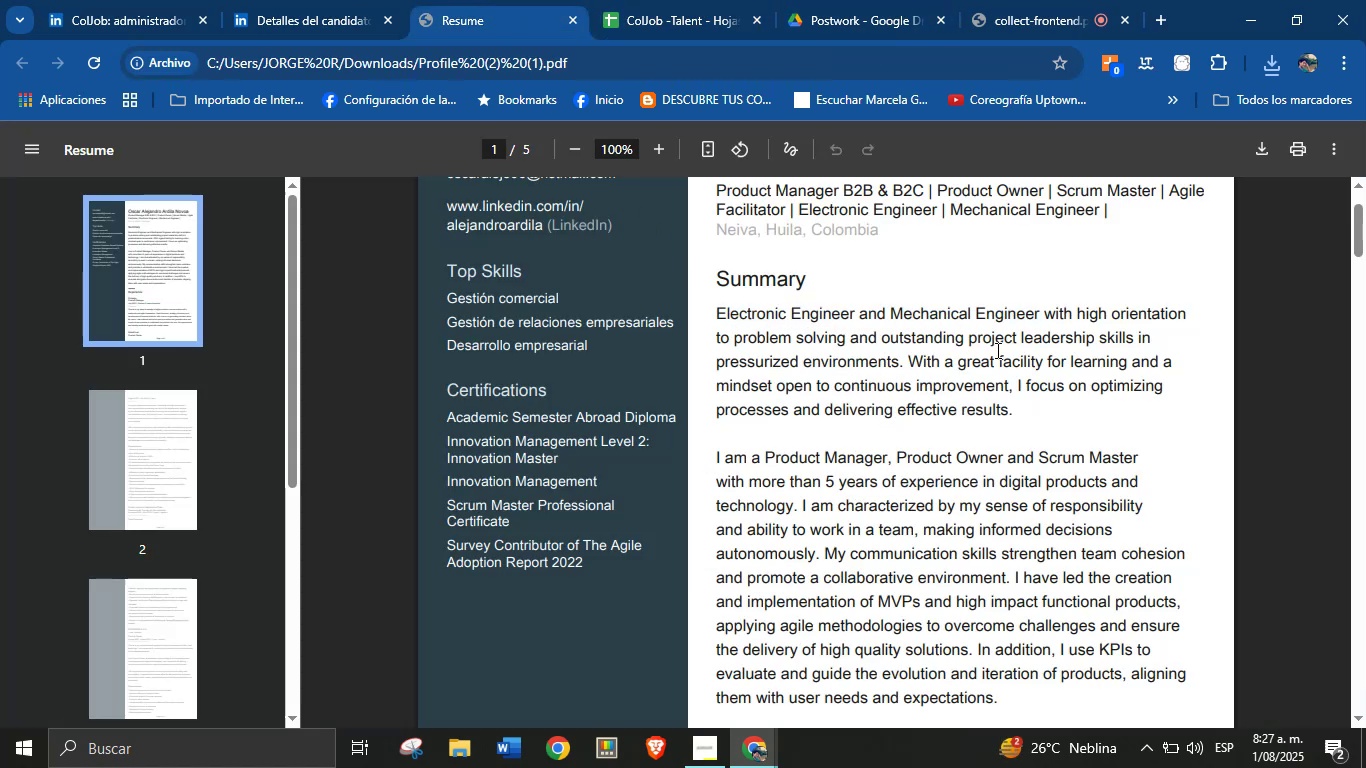 
scroll: coordinate [972, 433], scroll_direction: down, amount: 8.0
 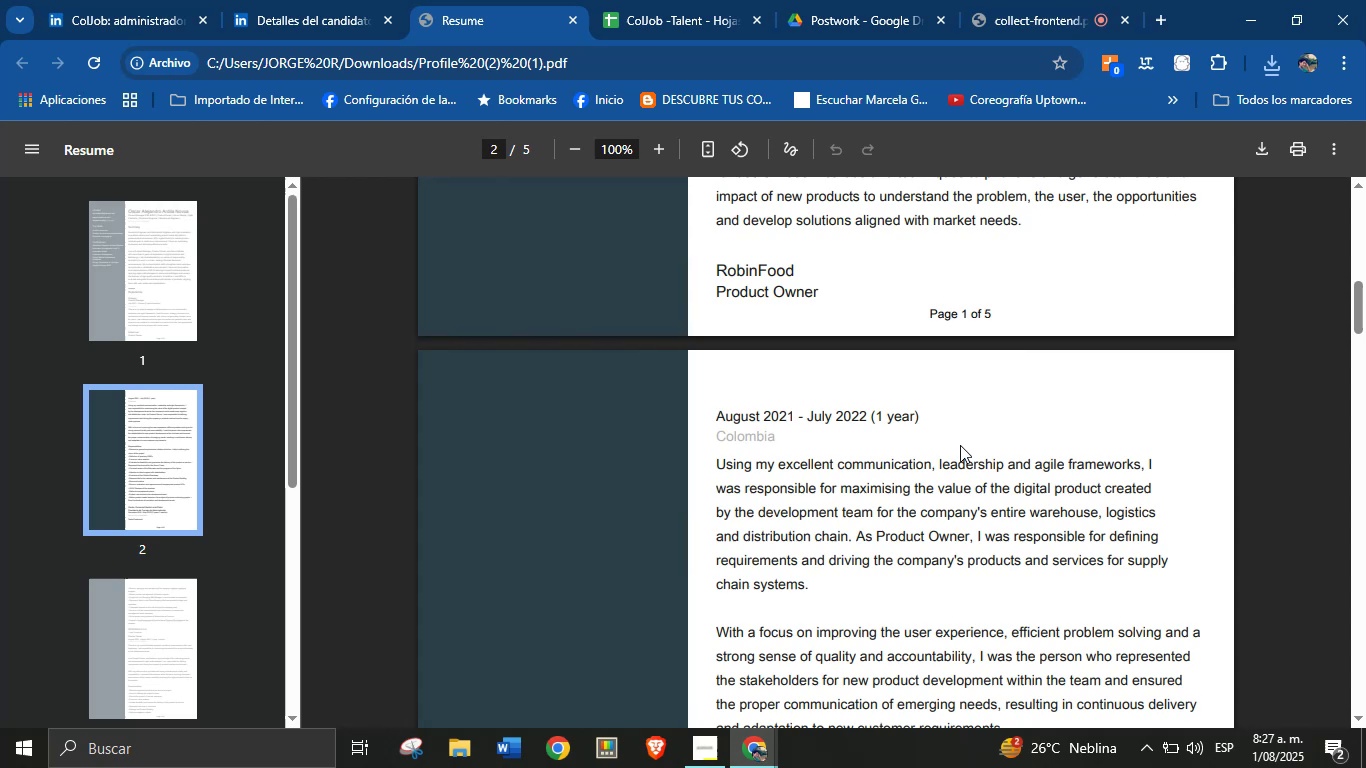 
scroll: coordinate [960, 445], scroll_direction: up, amount: 2.0
 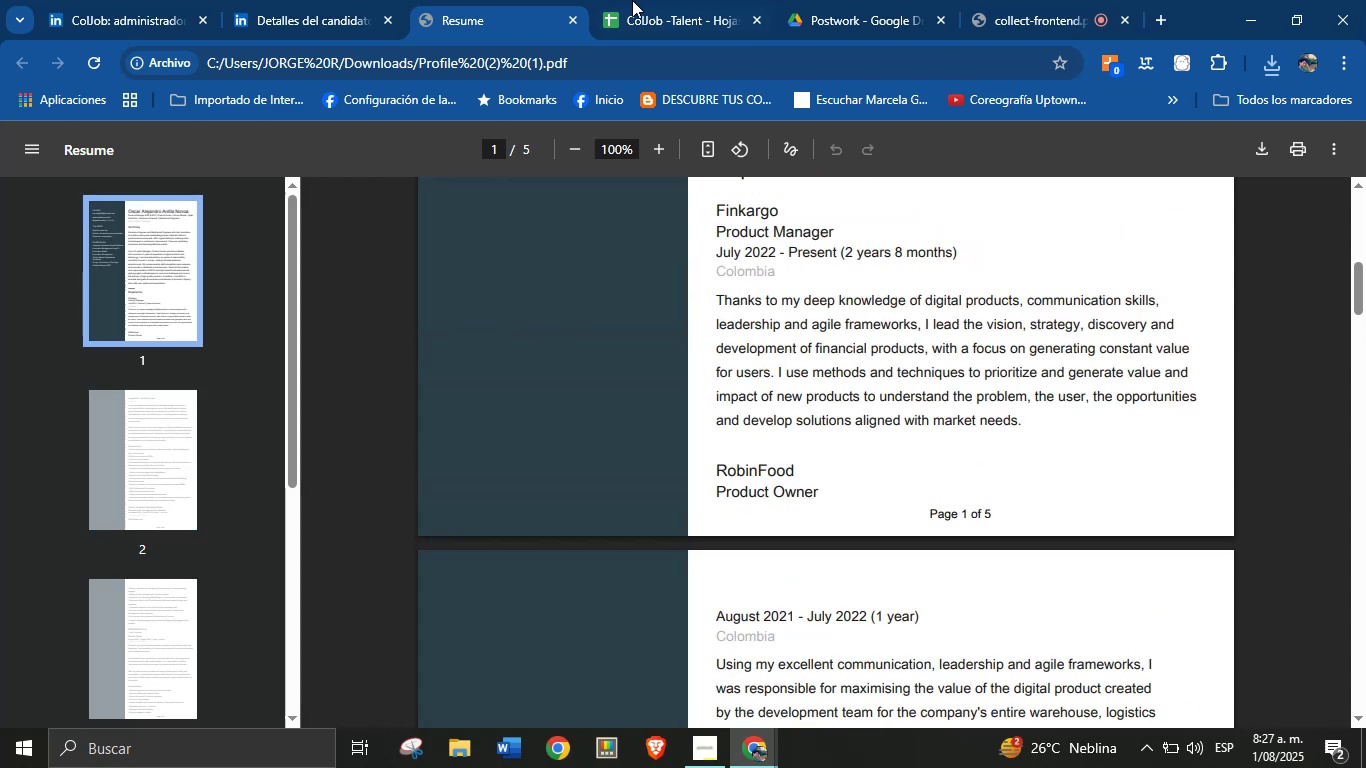 
left_click([630, 0])
 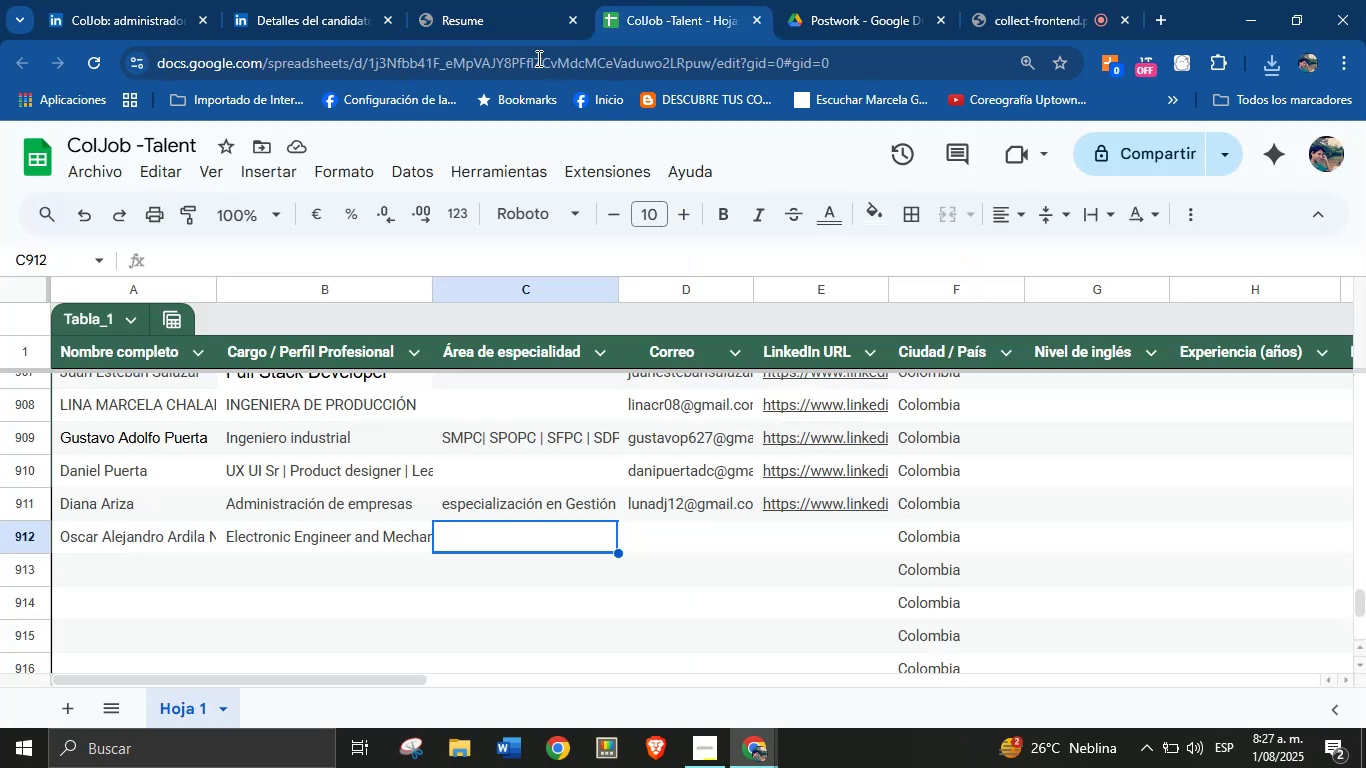 
left_click([509, 0])
 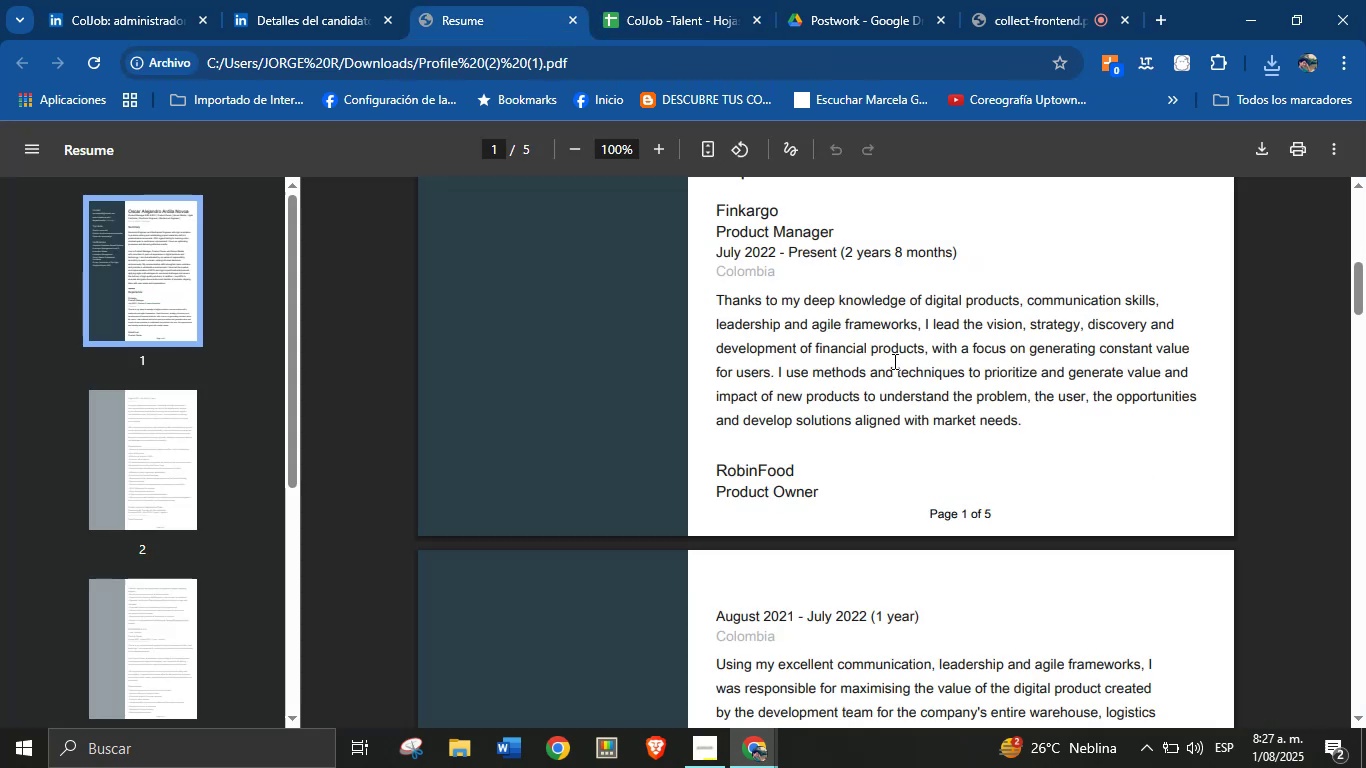 
scroll: coordinate [841, 573], scroll_direction: up, amount: 9.0
 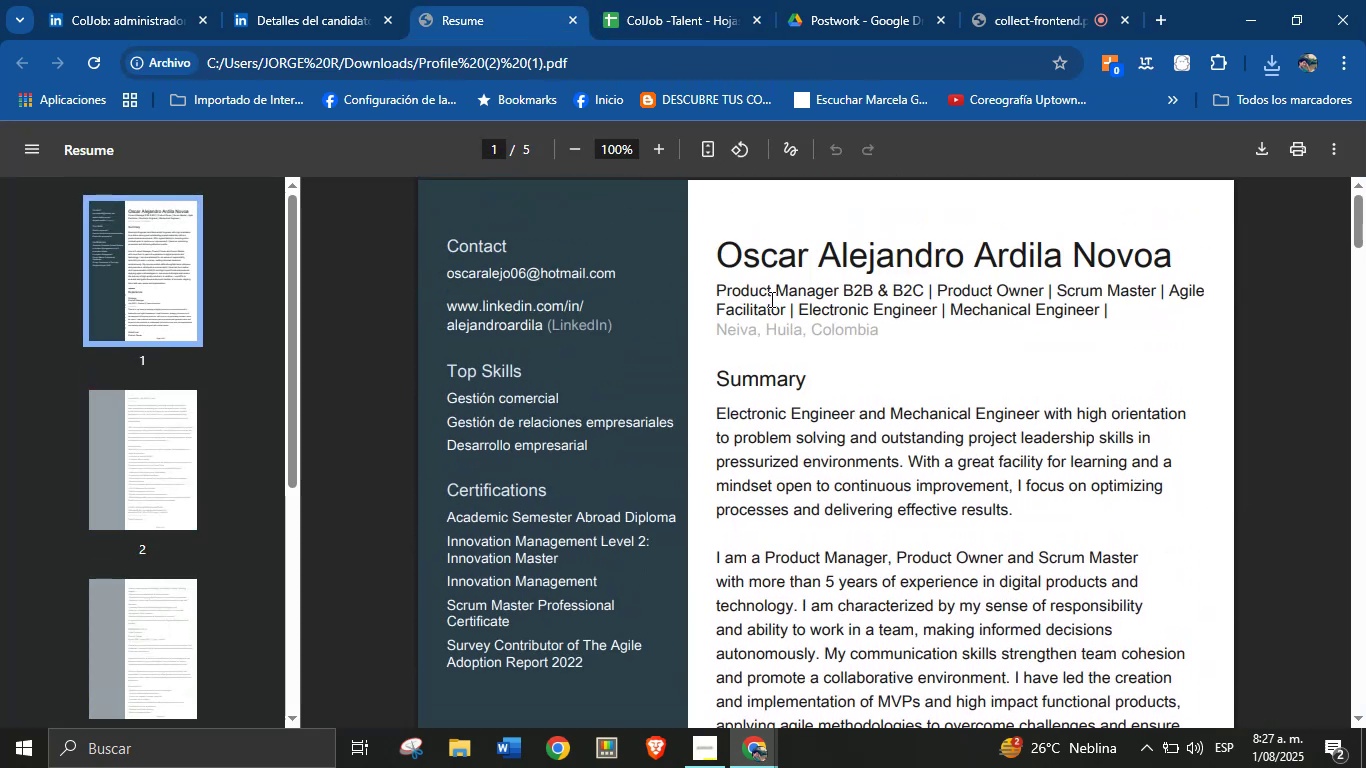 
left_click_drag(start_coordinate=[705, 287], to_coordinate=[1155, 290])
 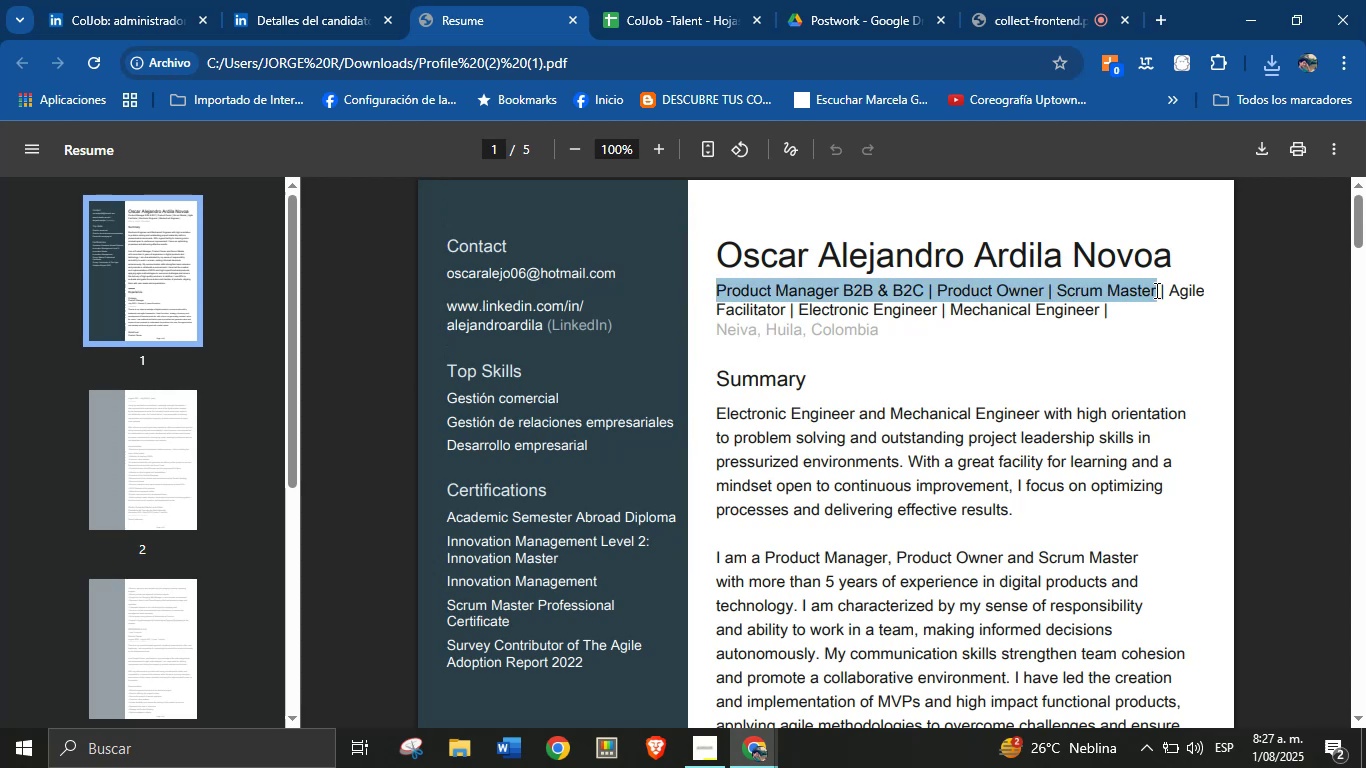 
key(Control+C)
 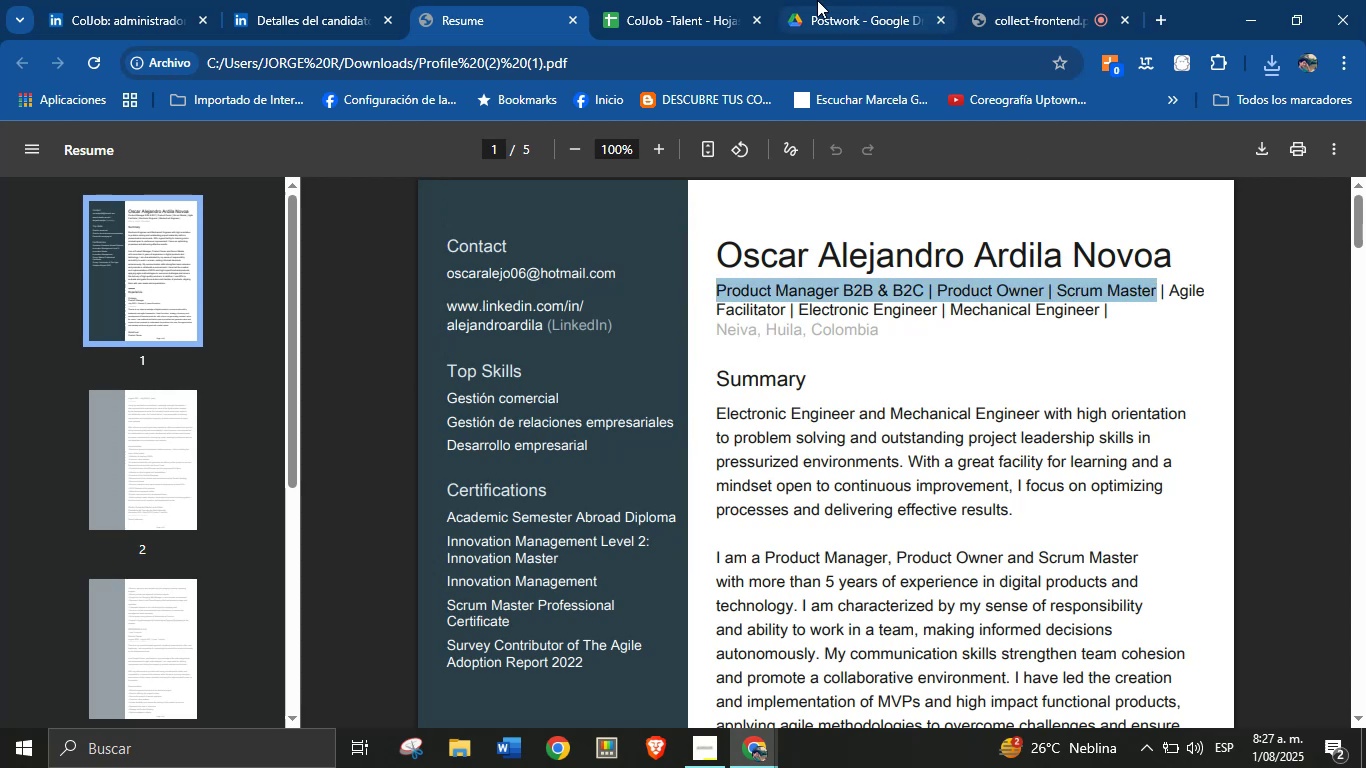 
left_click([699, 0])
 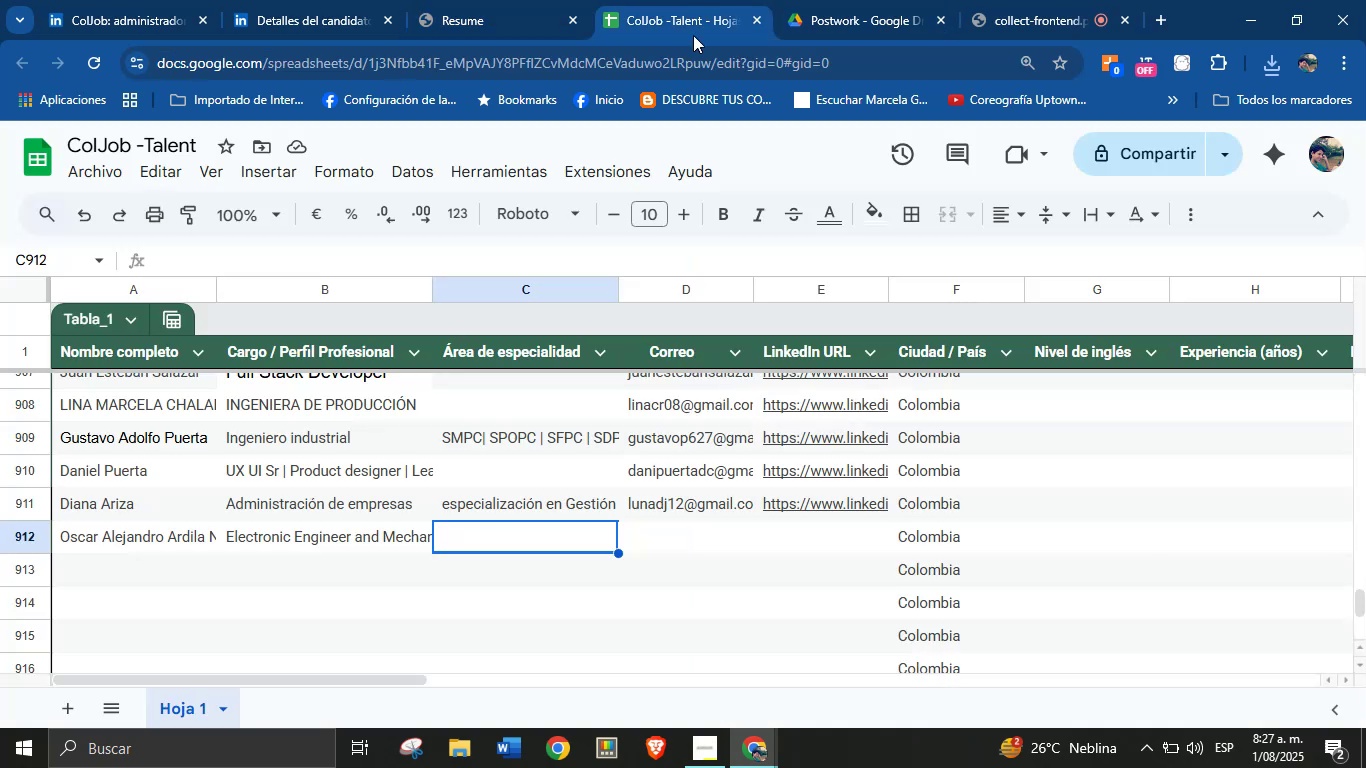 
key(Control+V)
 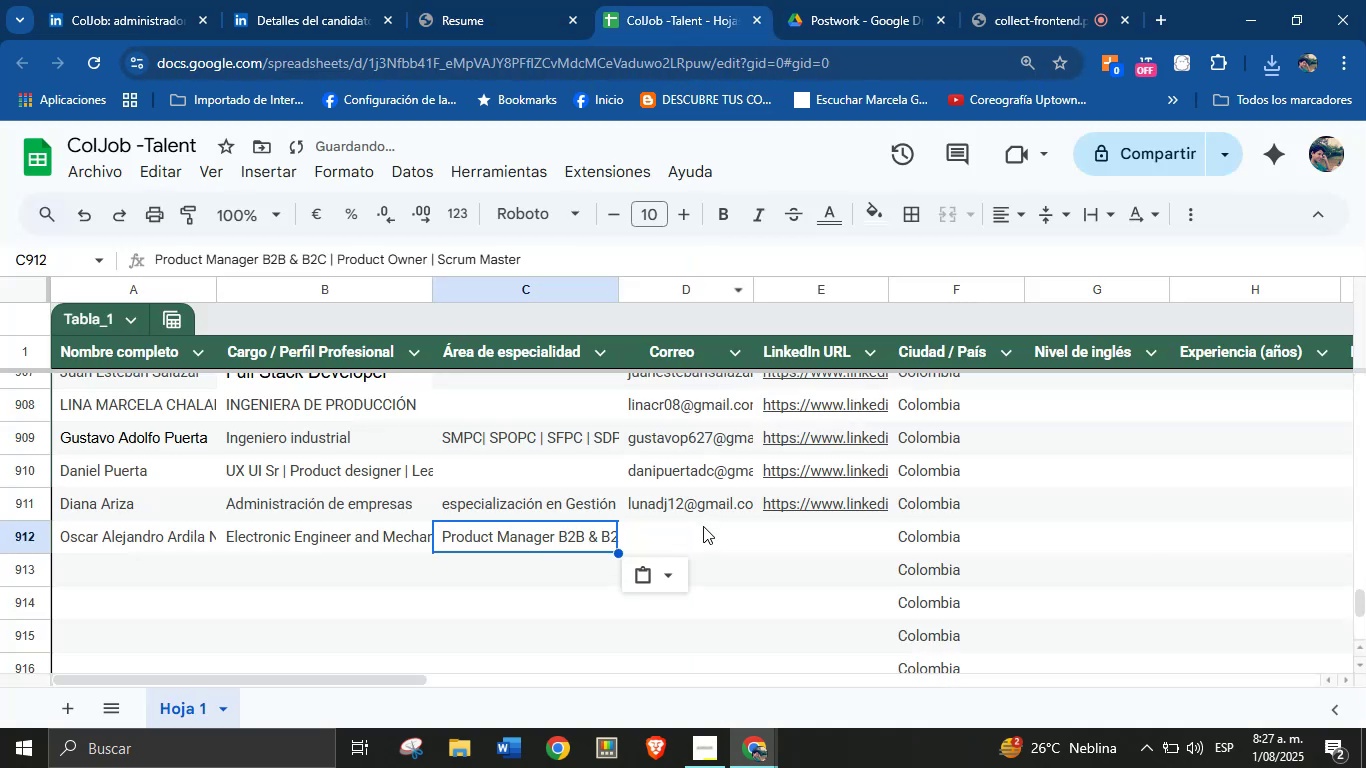 
left_click([699, 541])
 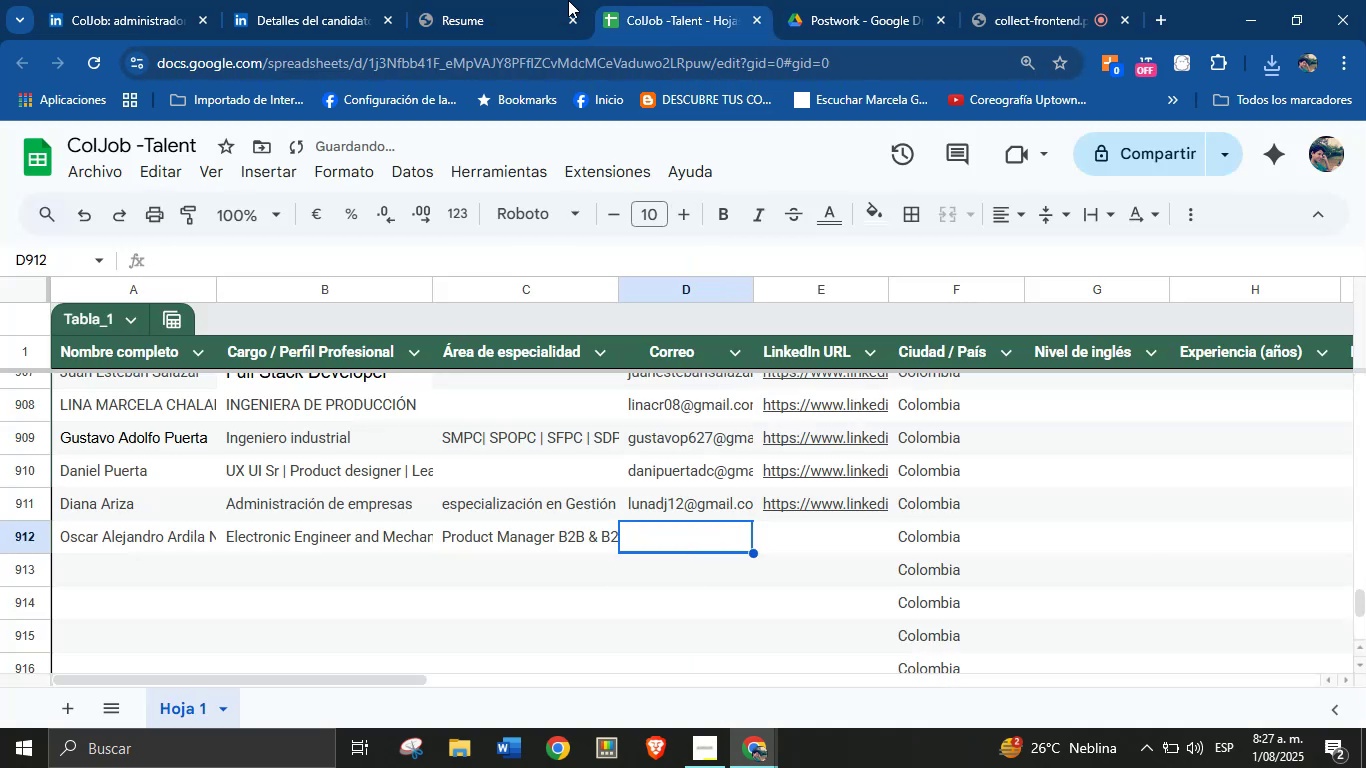 
left_click([518, 0])
 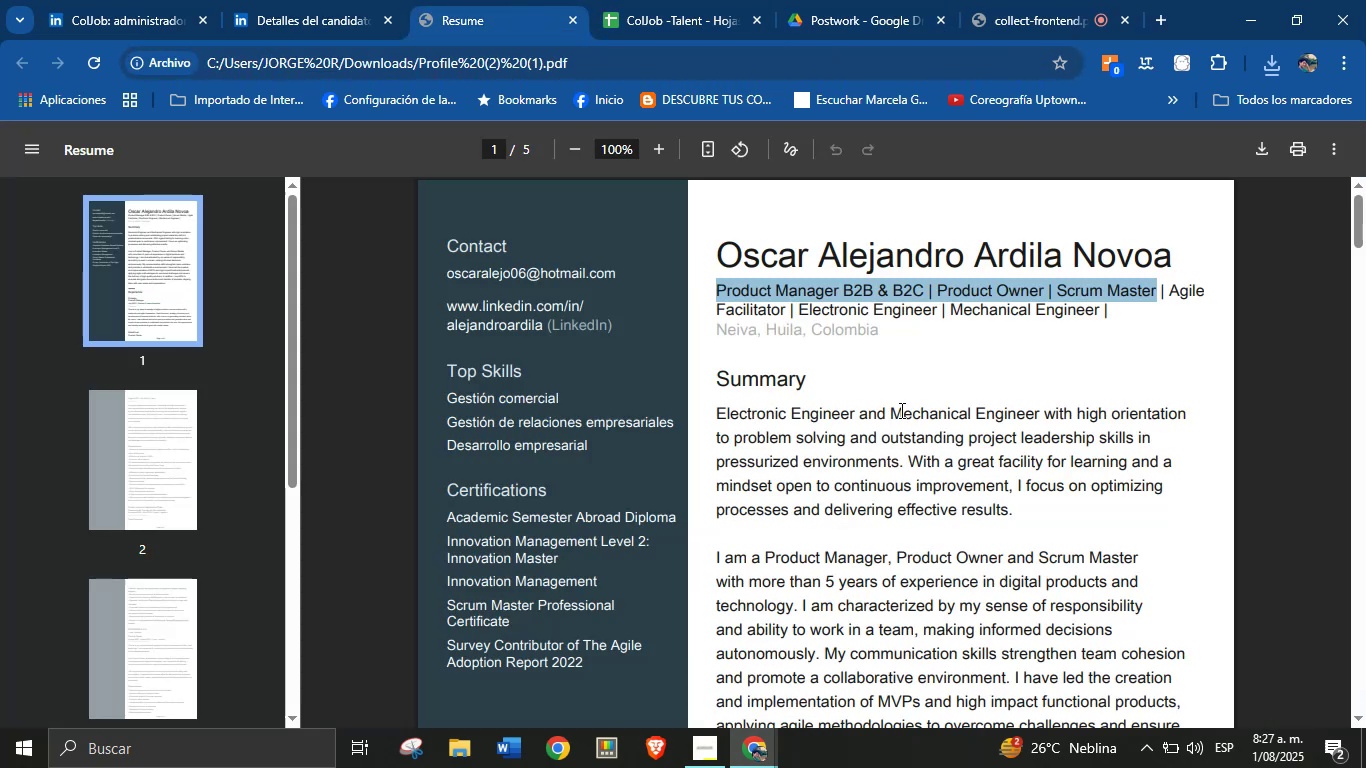 
left_click([929, 413])
 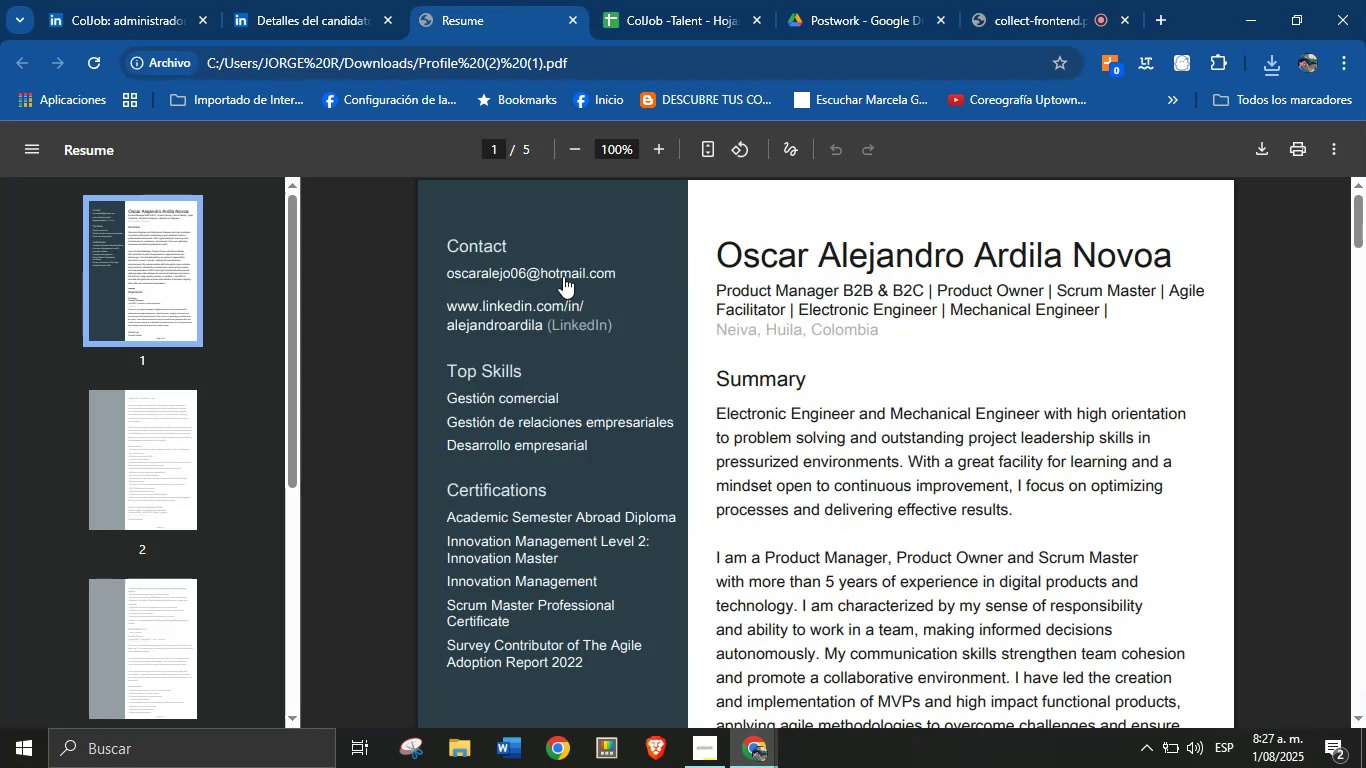 
right_click([563, 272])
 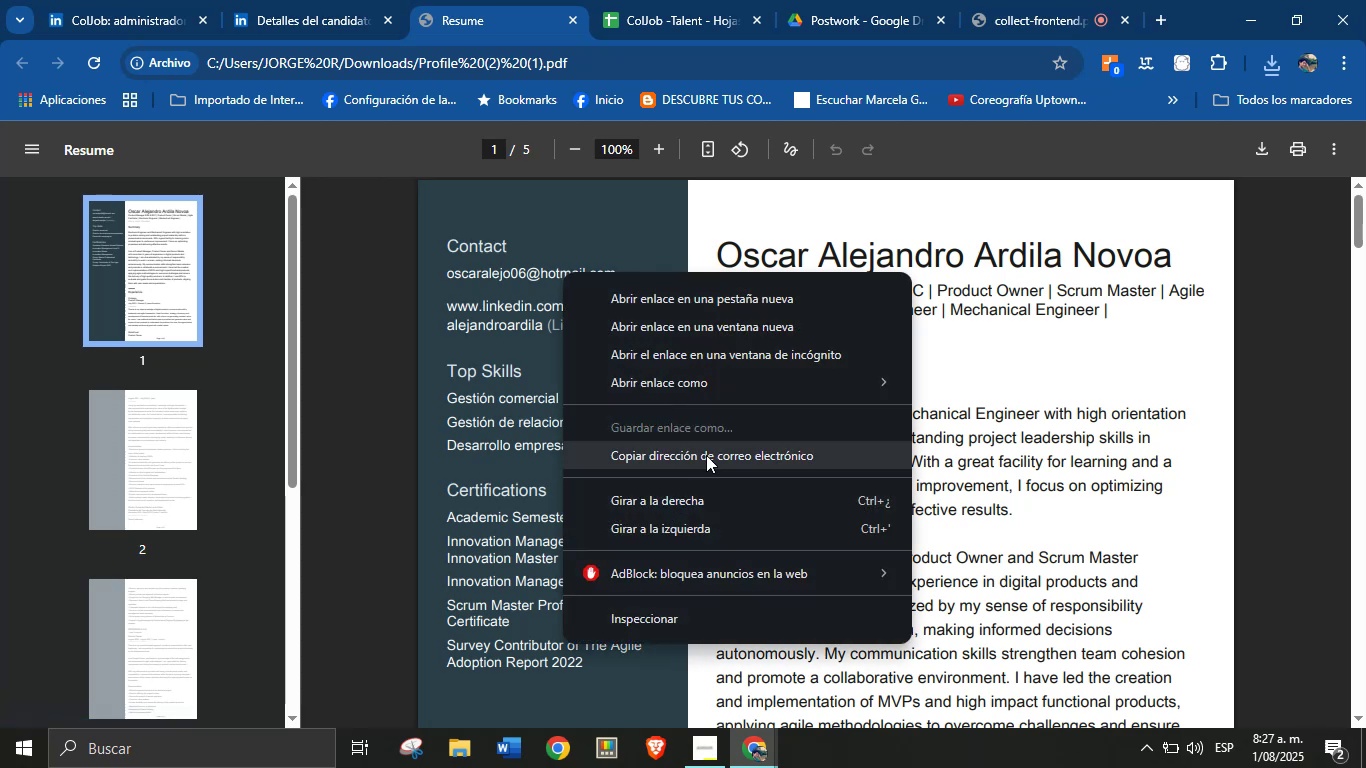 
left_click([709, 455])
 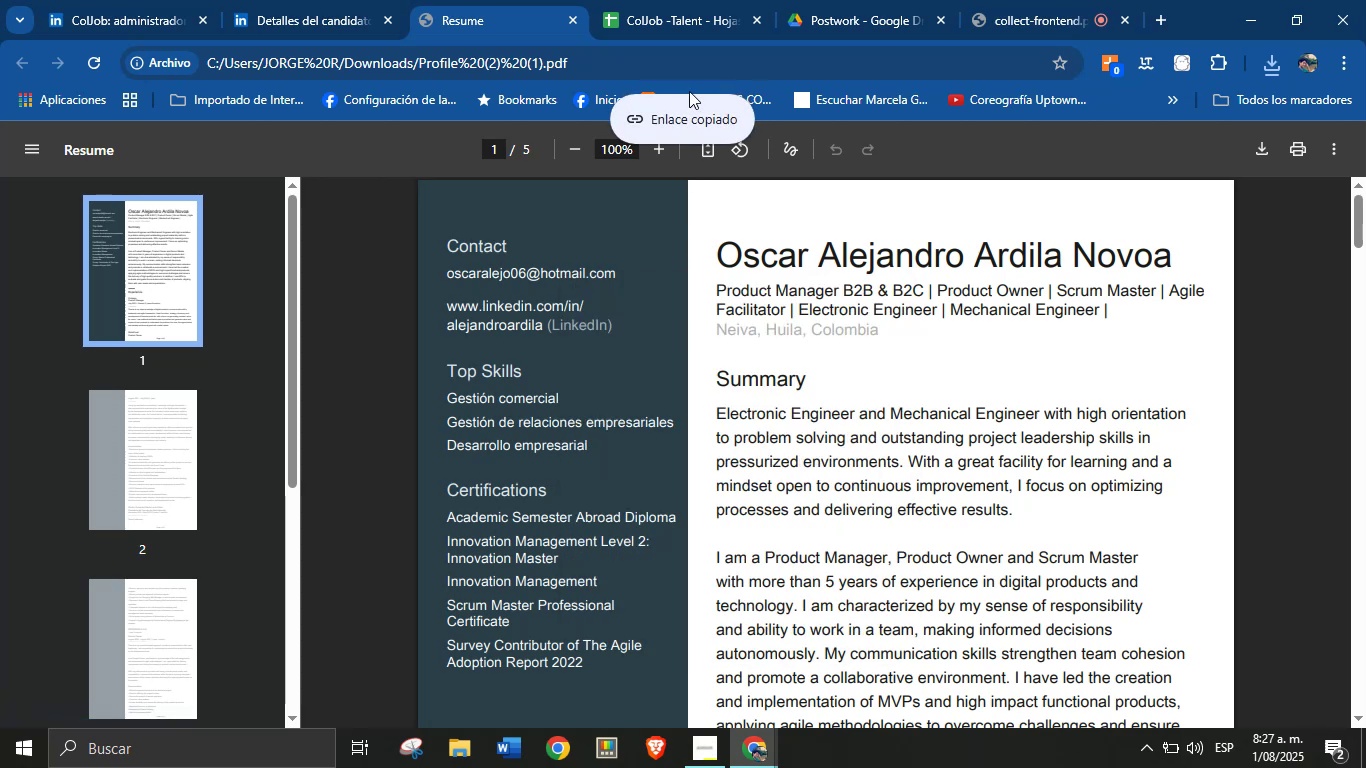 
left_click([691, 7])
 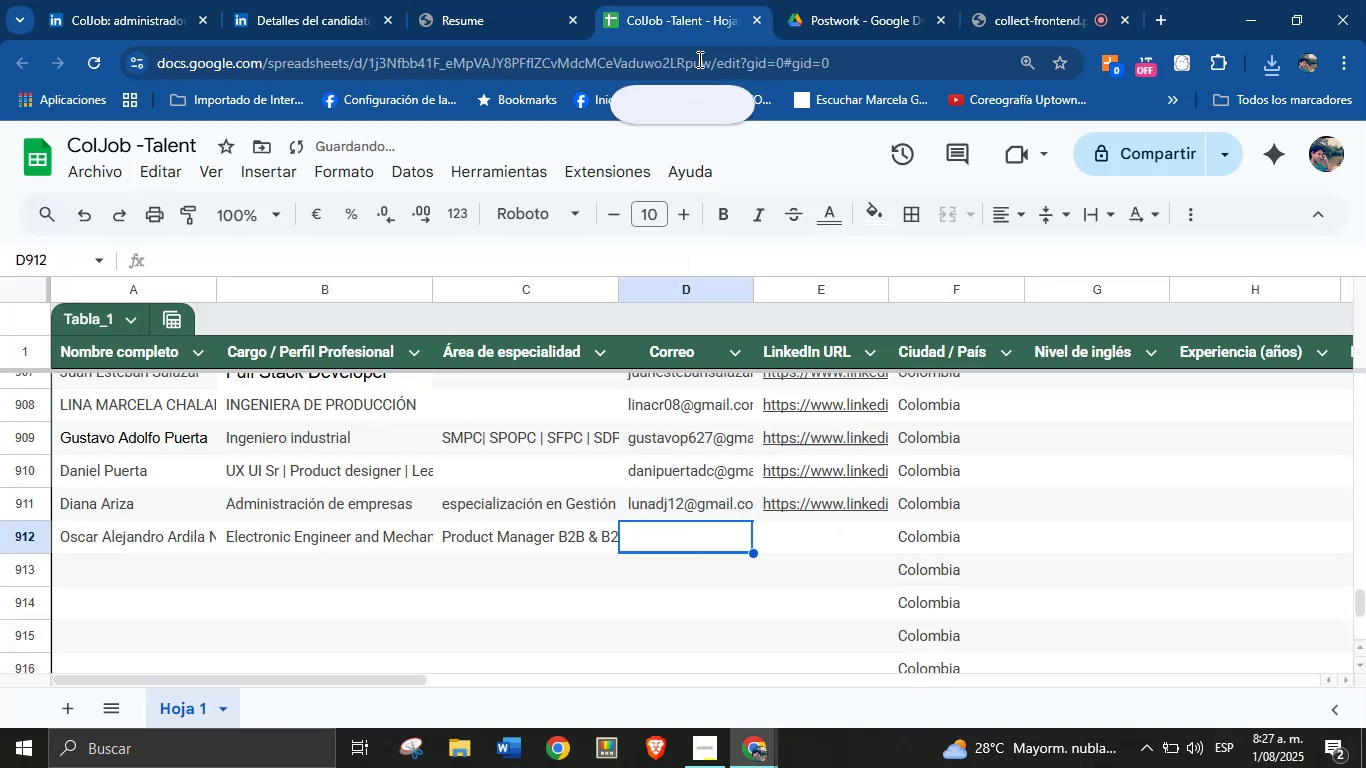 
key(Control+V)
 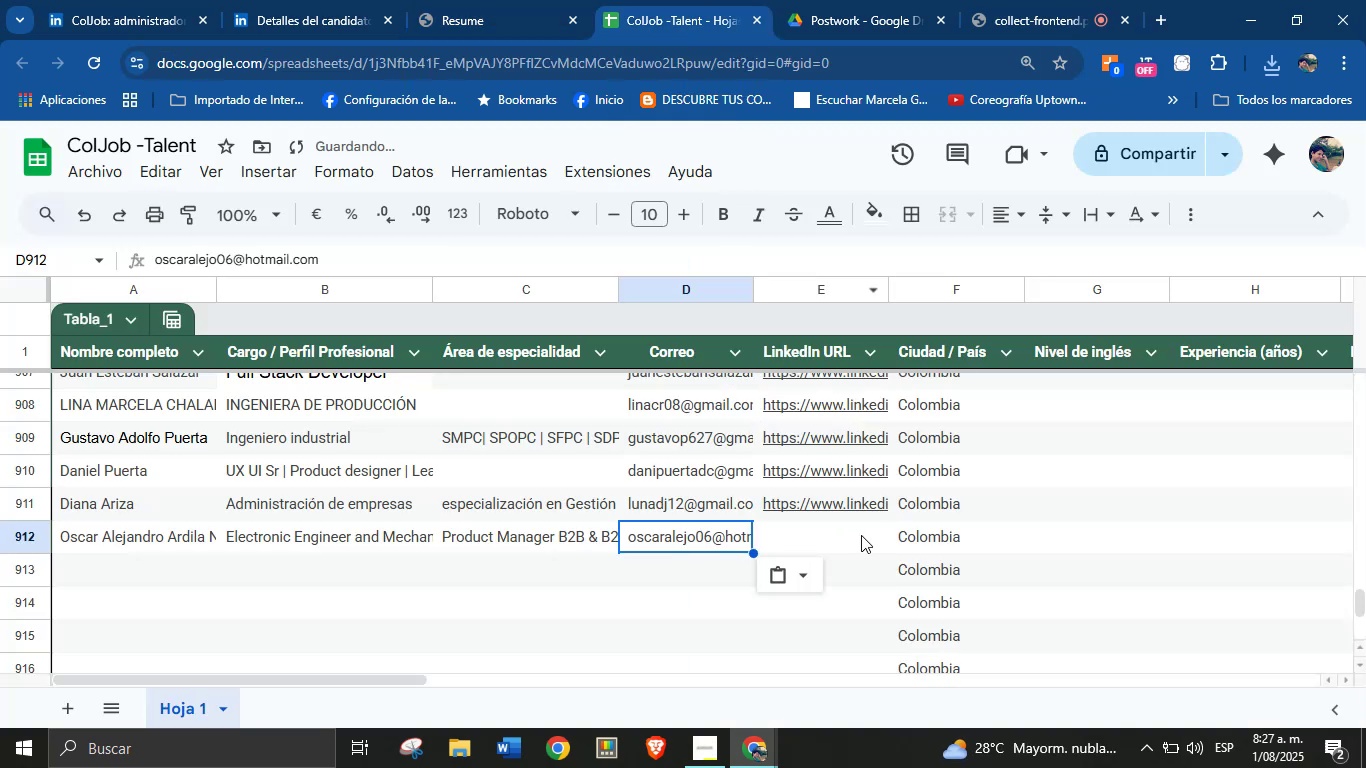 
left_click([849, 544])
 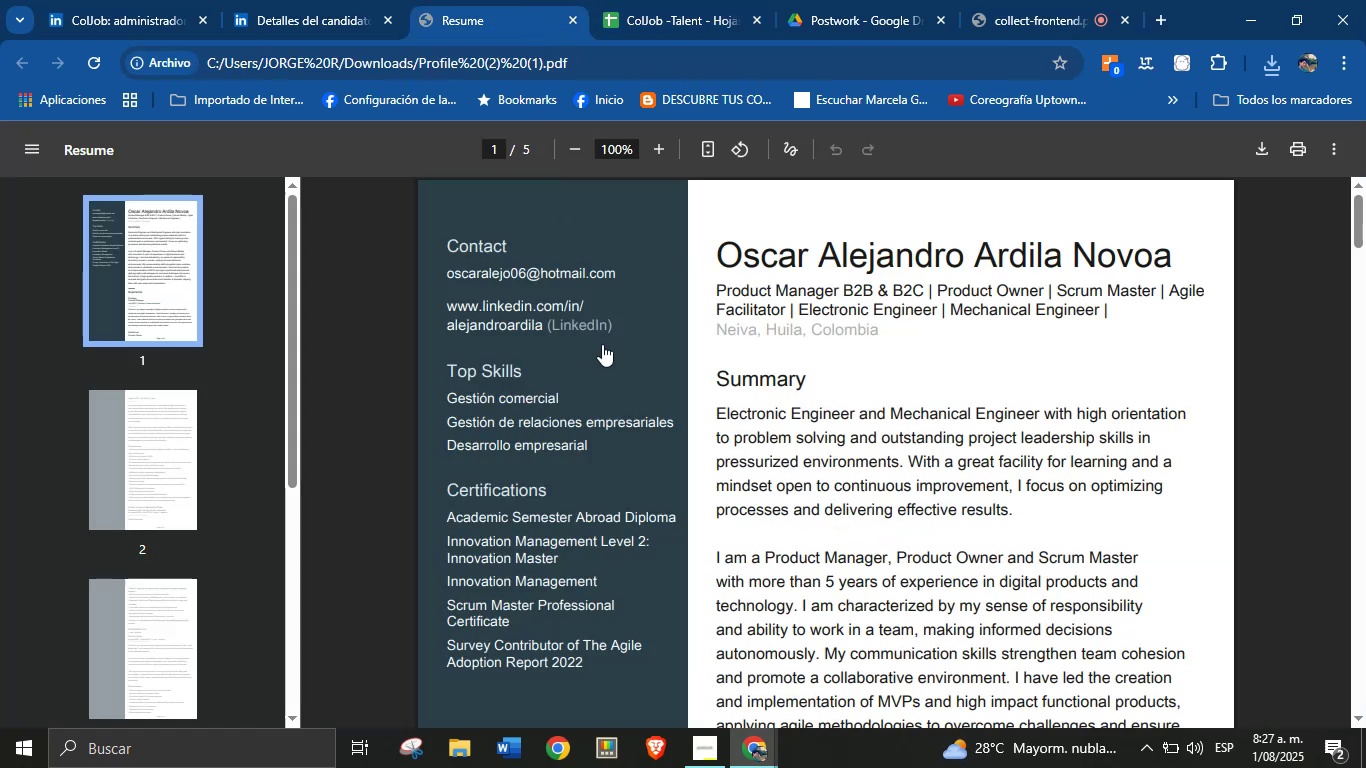 
left_click([855, 434])
 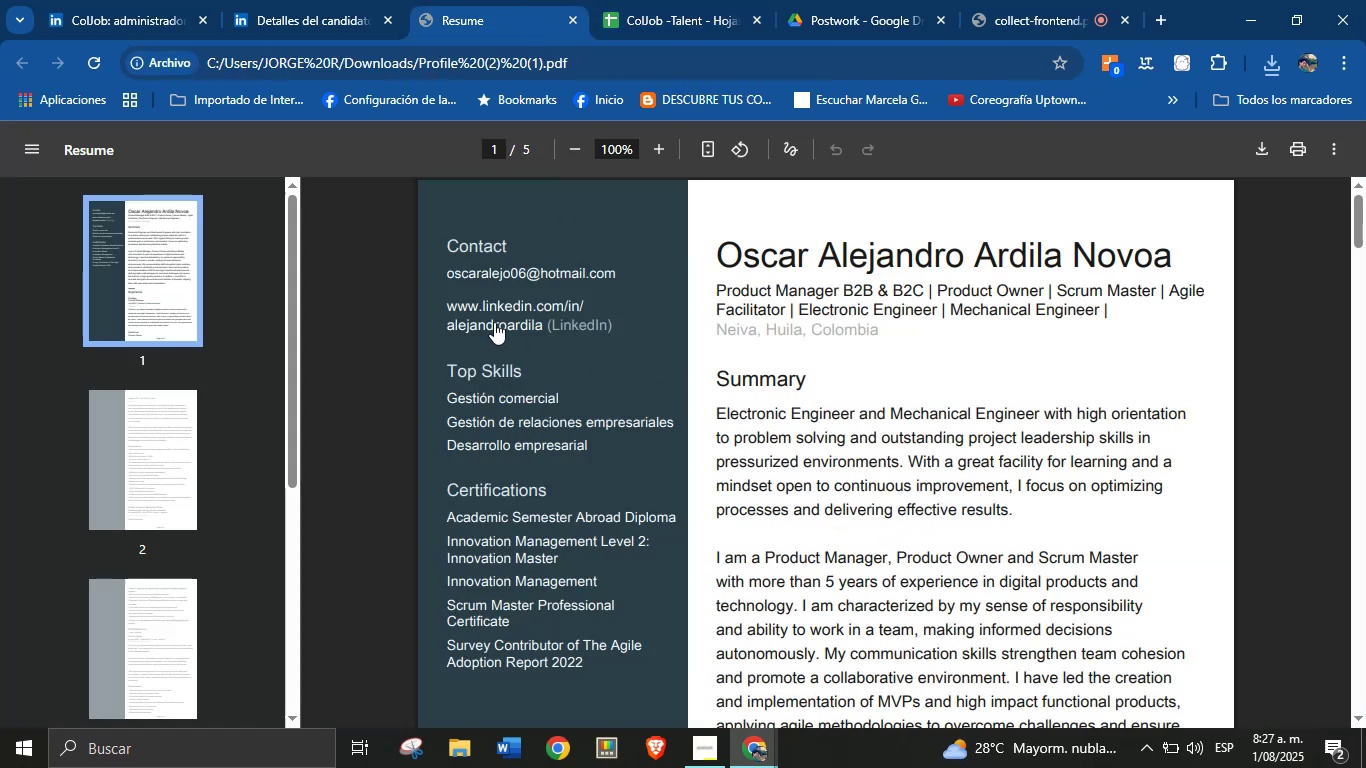 
right_click([494, 322])
 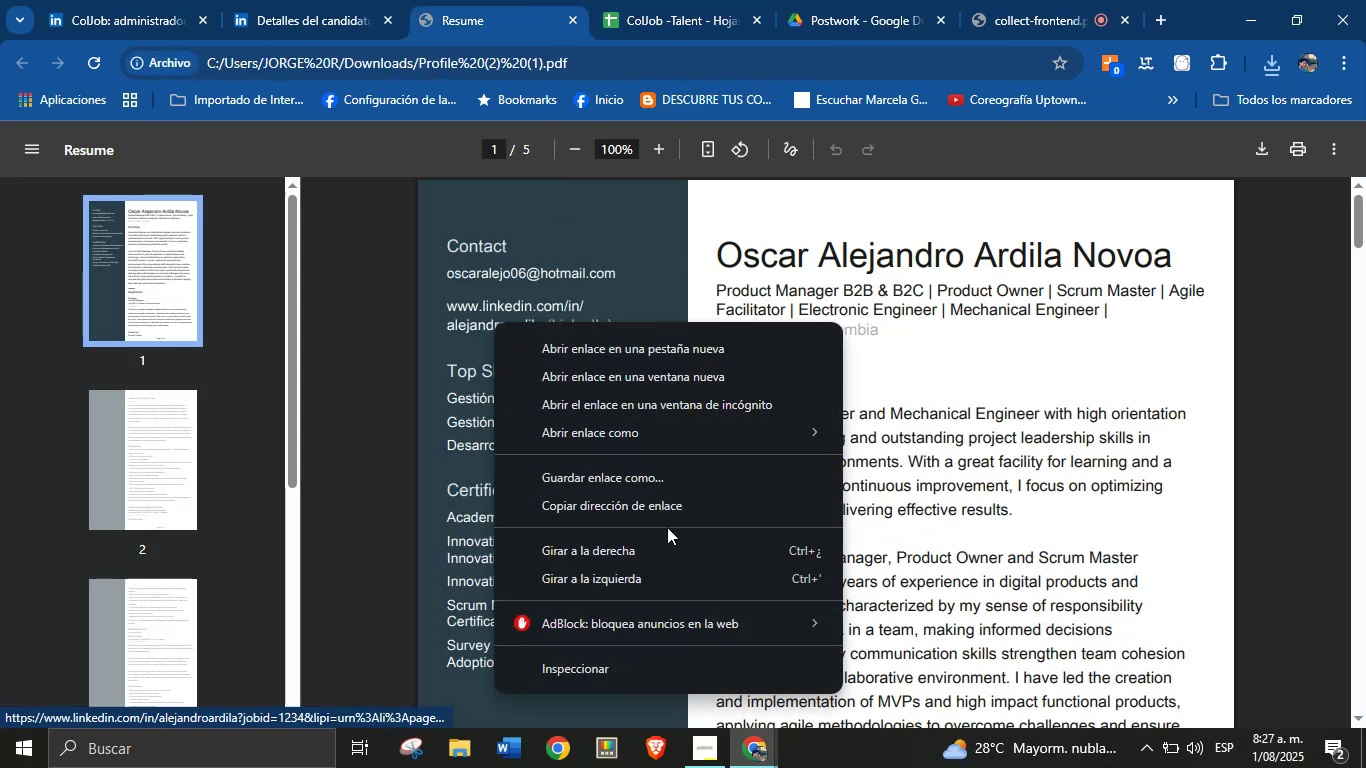 
left_click([670, 514])
 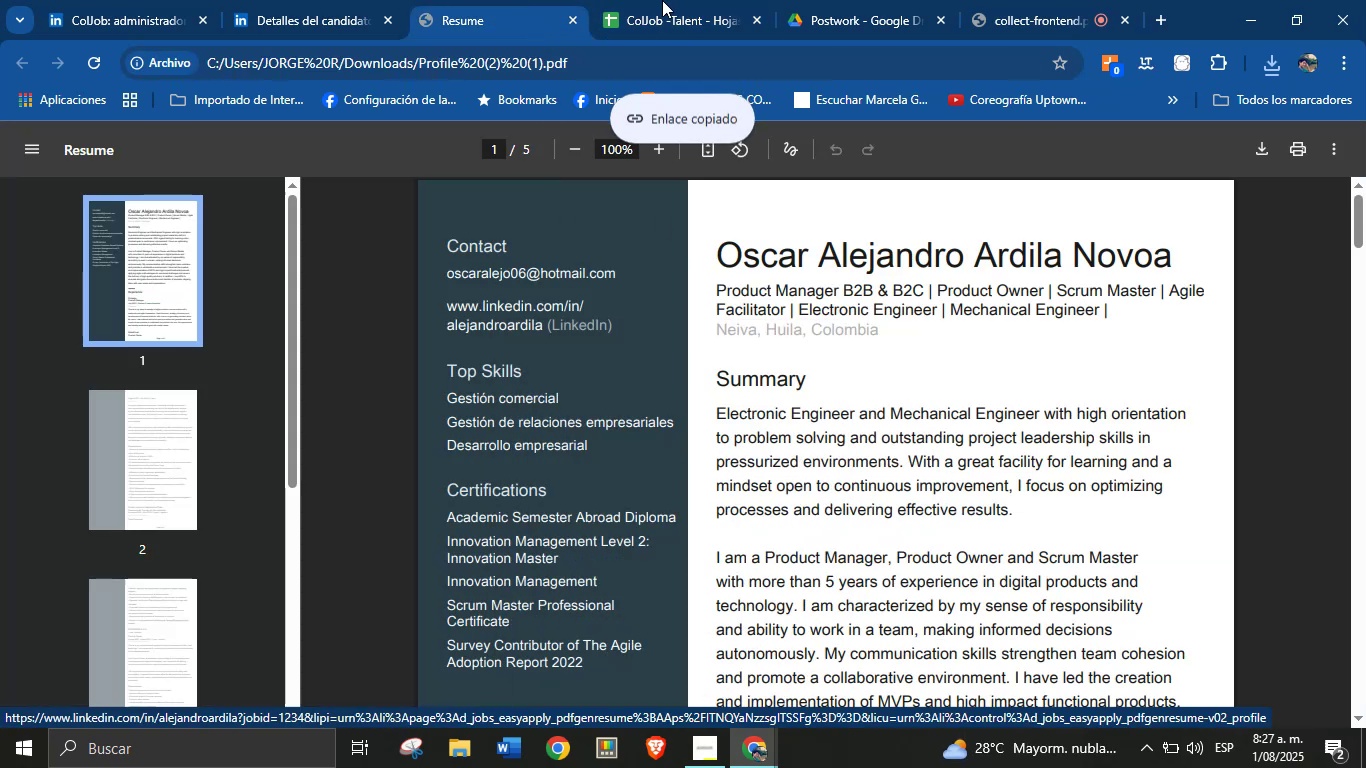 
left_click([670, 0])
 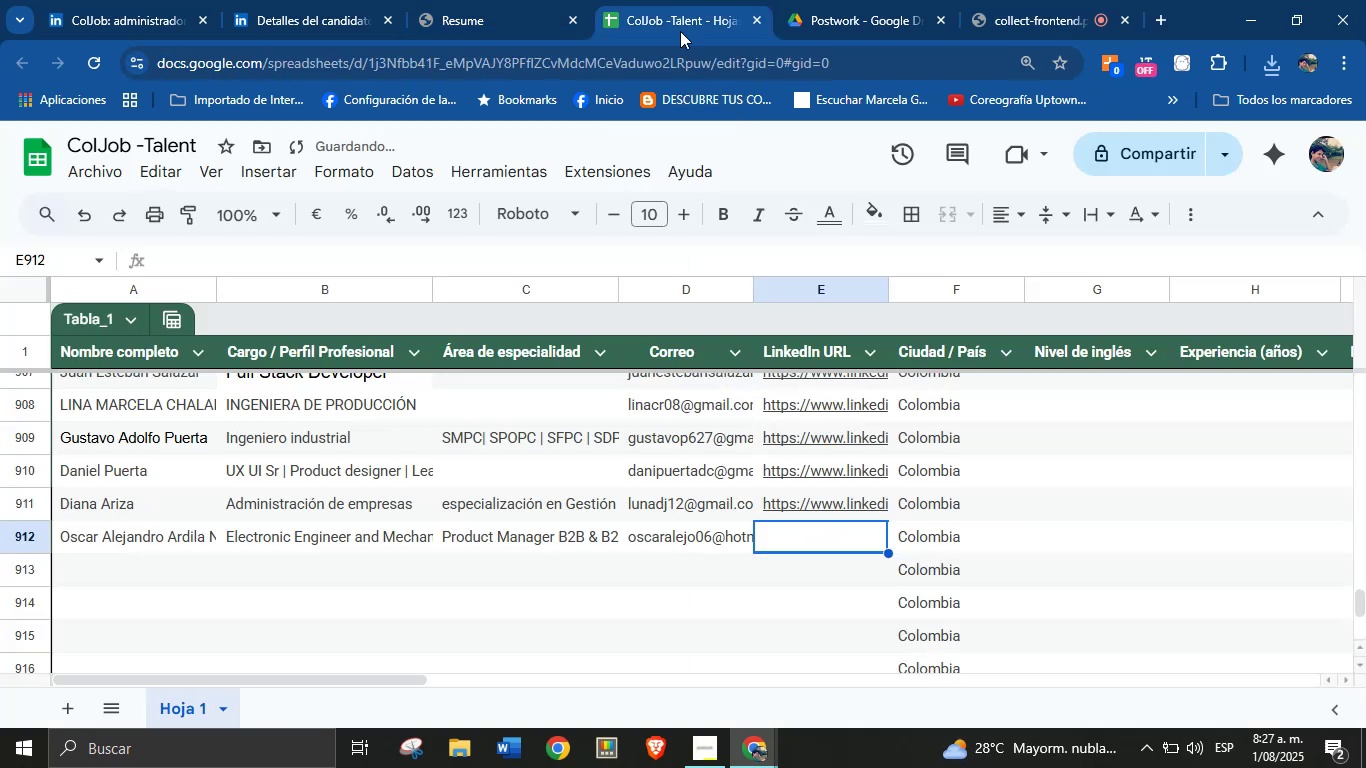 
key(Control+V)
 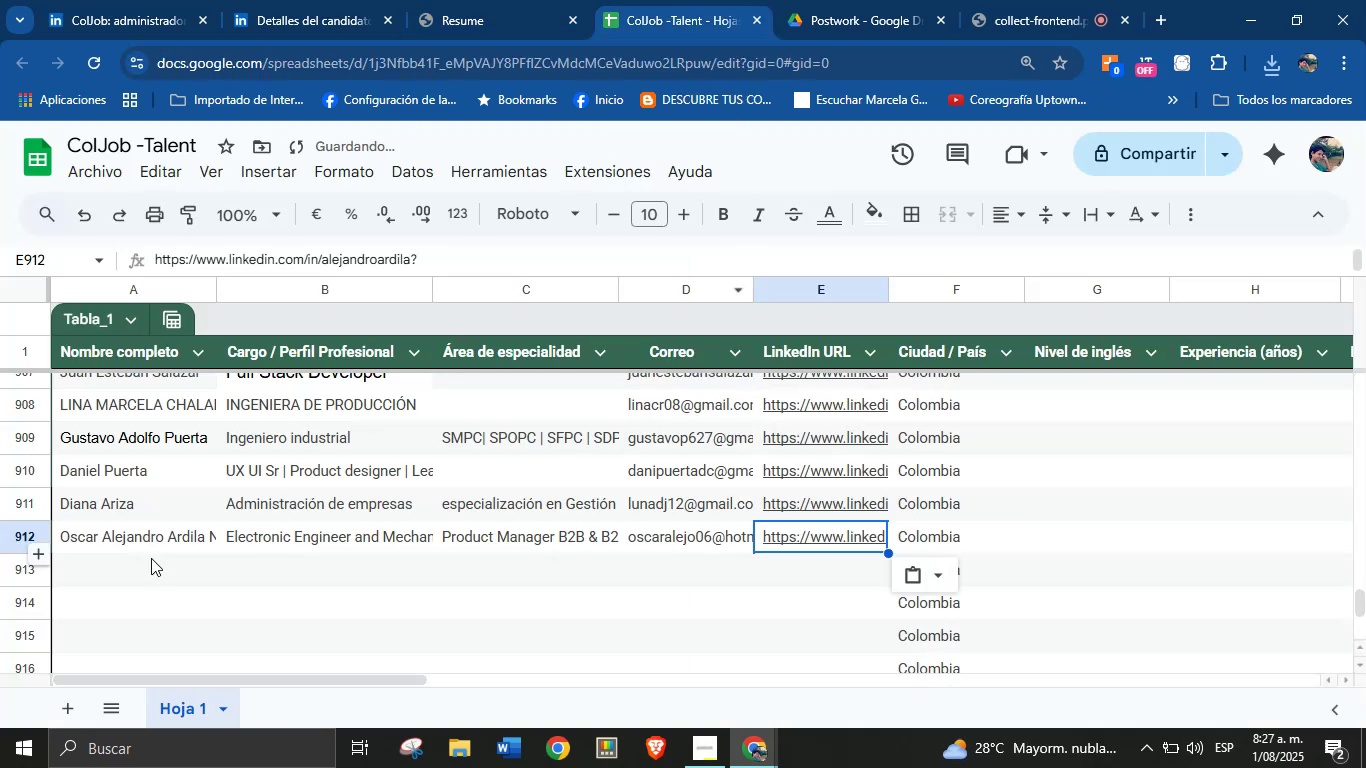 
left_click([92, 568])
 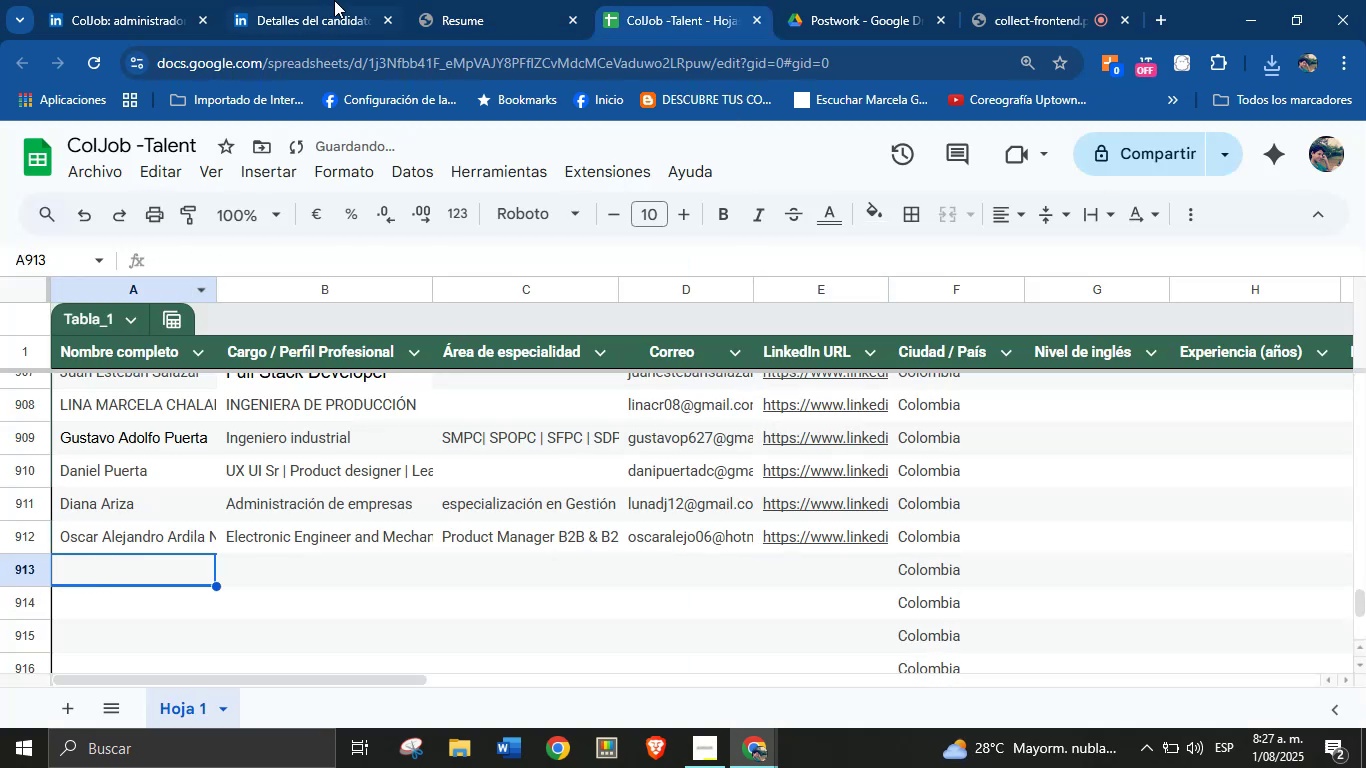 
left_click([338, 0])
 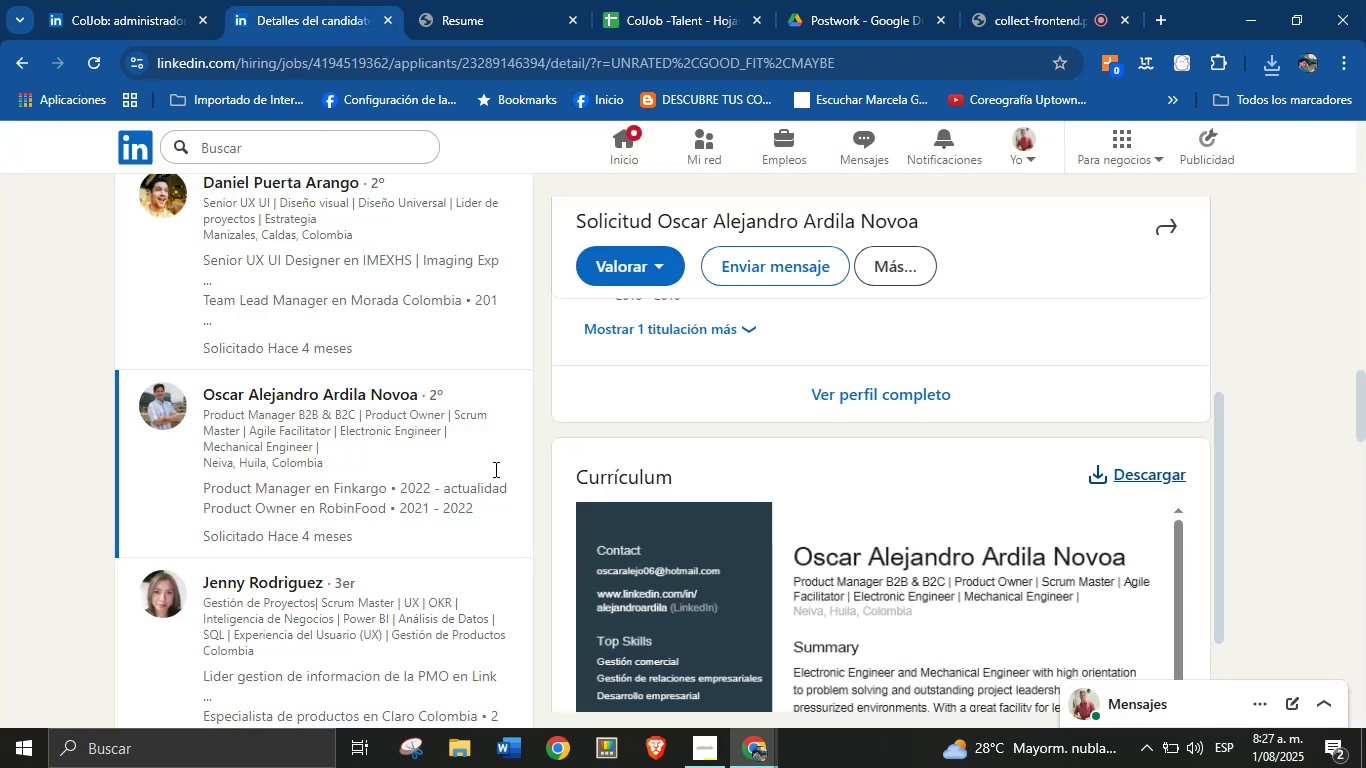 
scroll: coordinate [362, 463], scroll_direction: down, amount: 1.0
 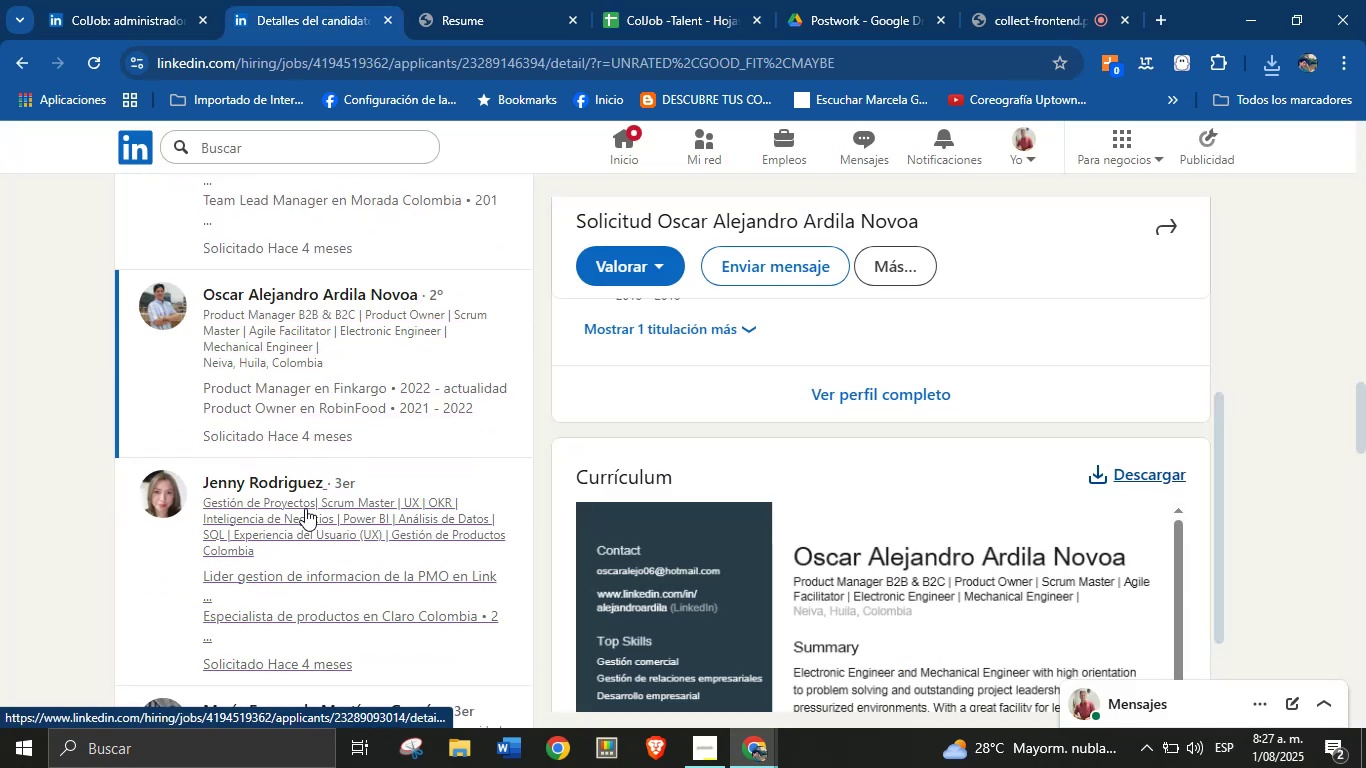 
left_click([305, 508])
 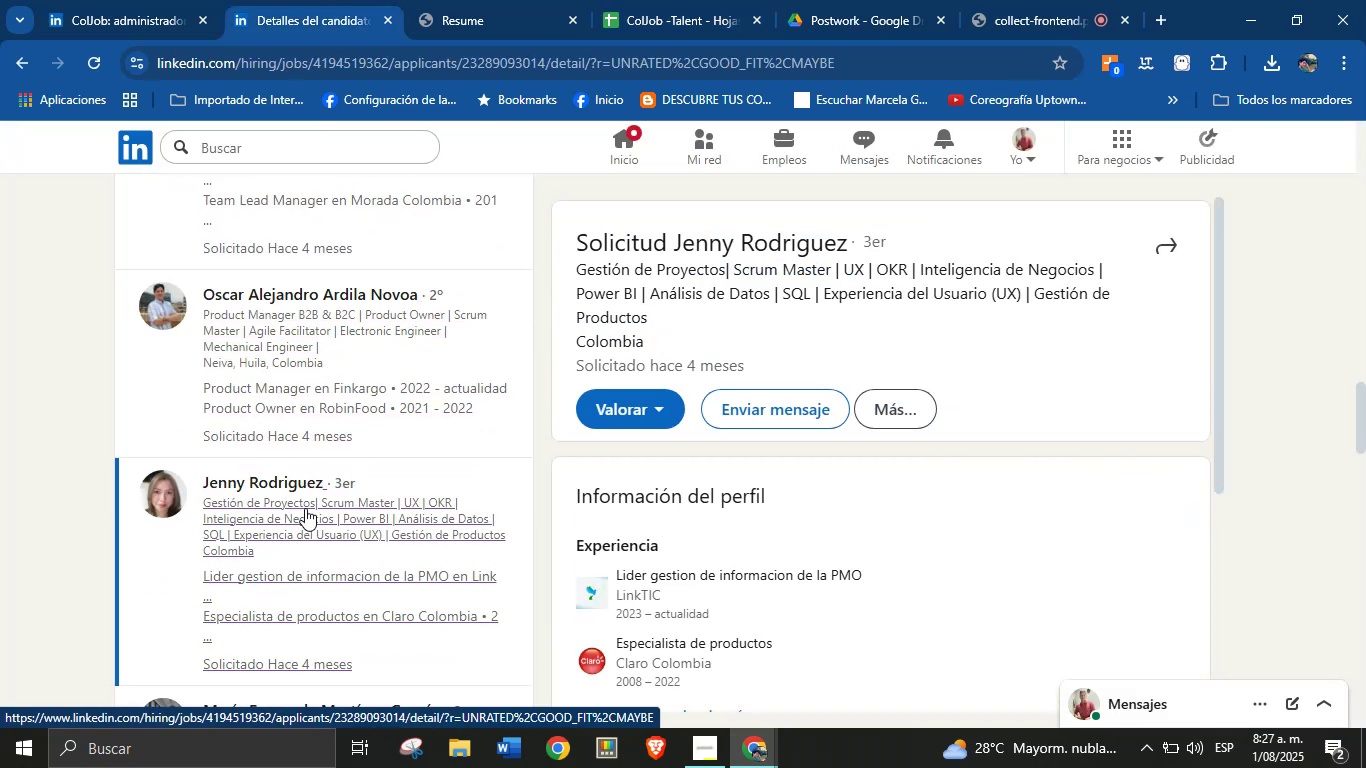 
scroll: coordinate [804, 489], scroll_direction: down, amount: 5.0
 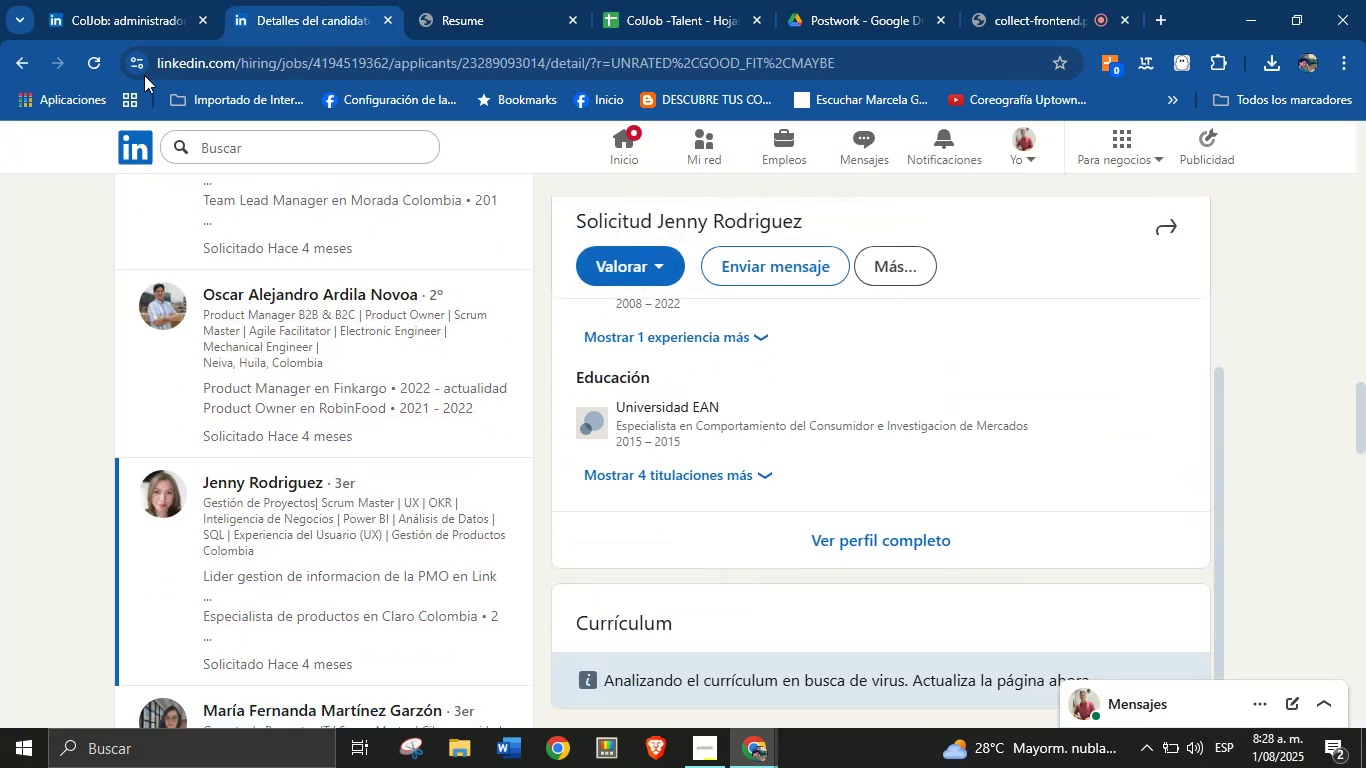 
left_click([102, 65])
 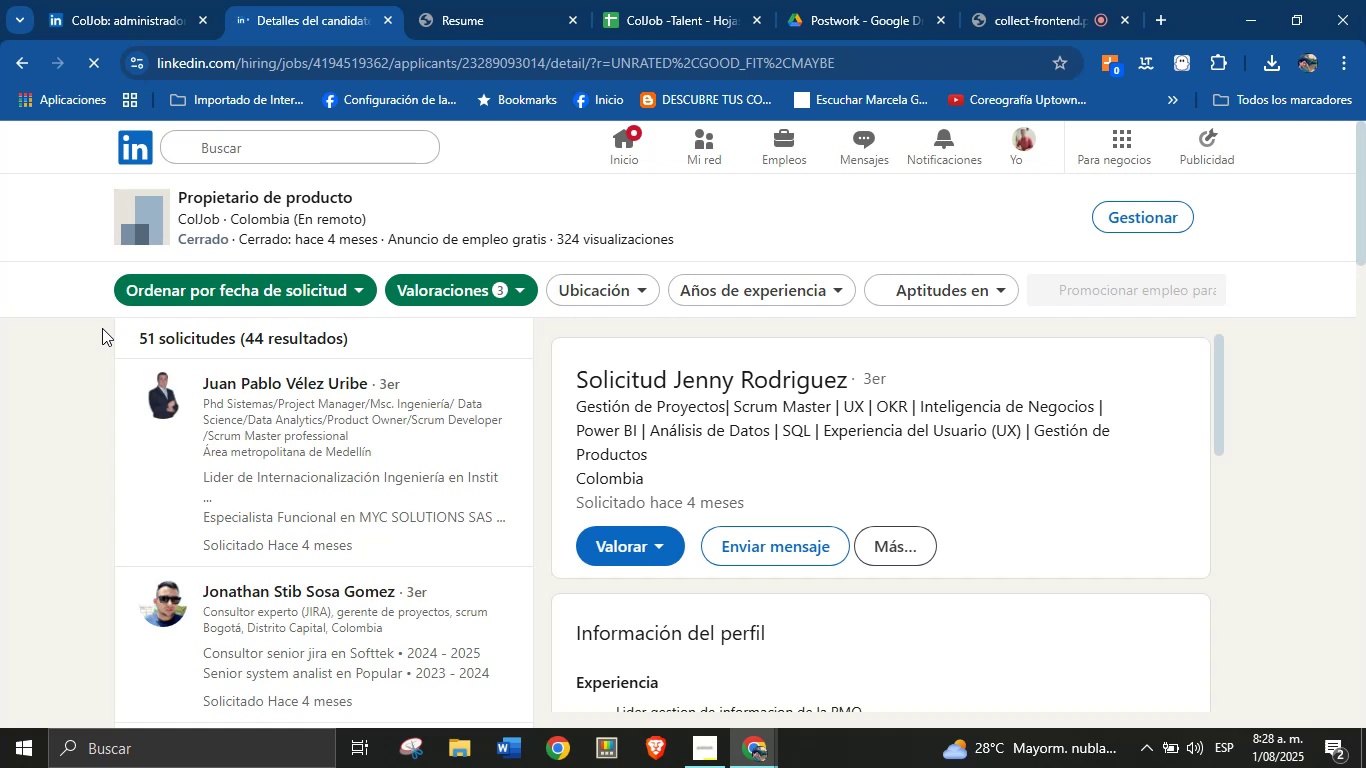 
wait(21.25)
 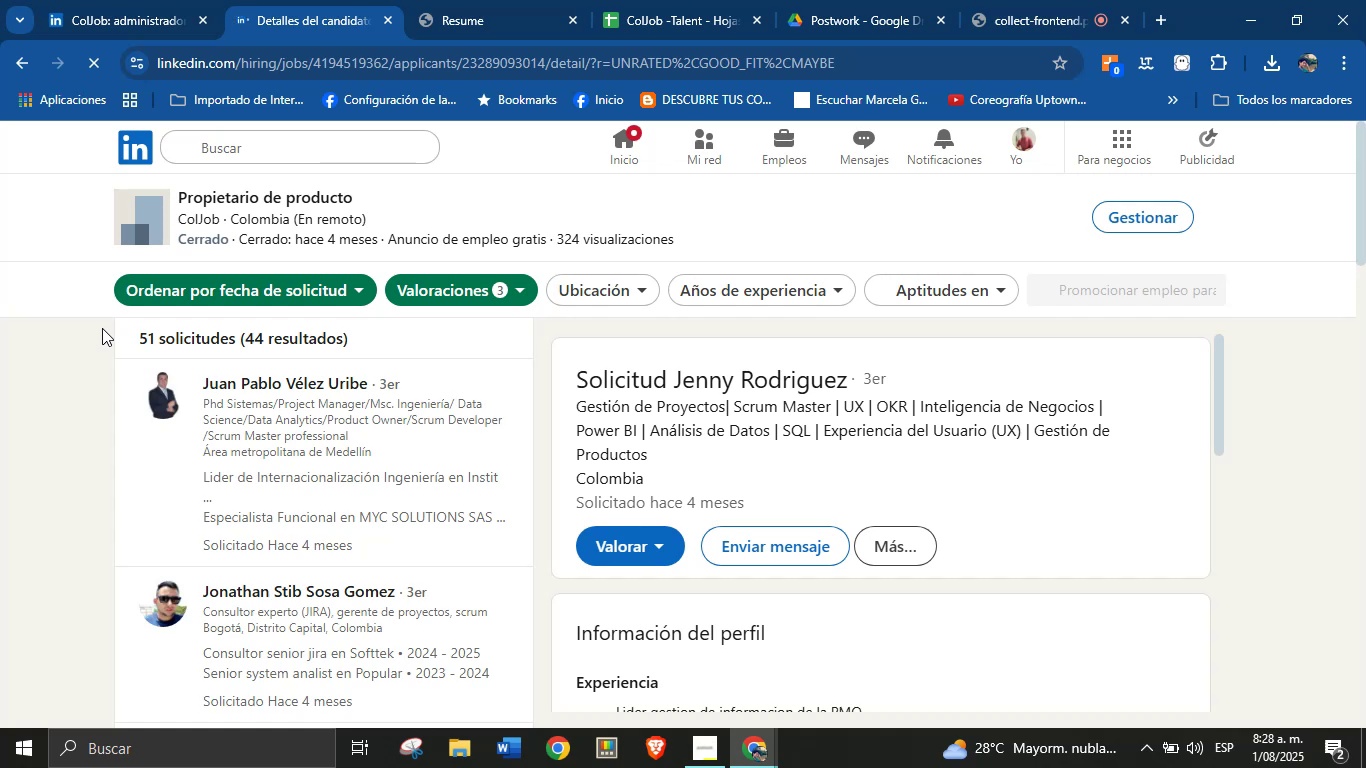 
scroll: coordinate [1082, 446], scroll_direction: down, amount: 6.0
 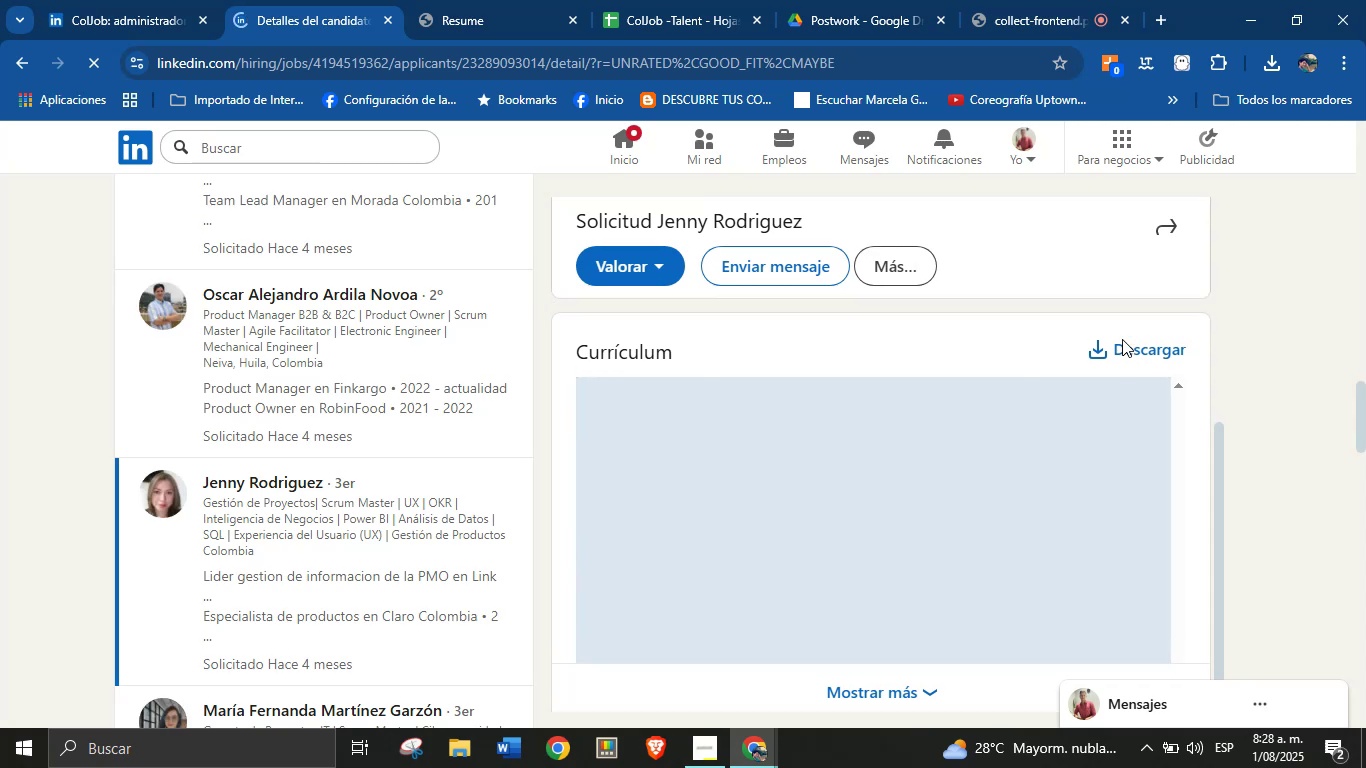 
left_click([1124, 340])
 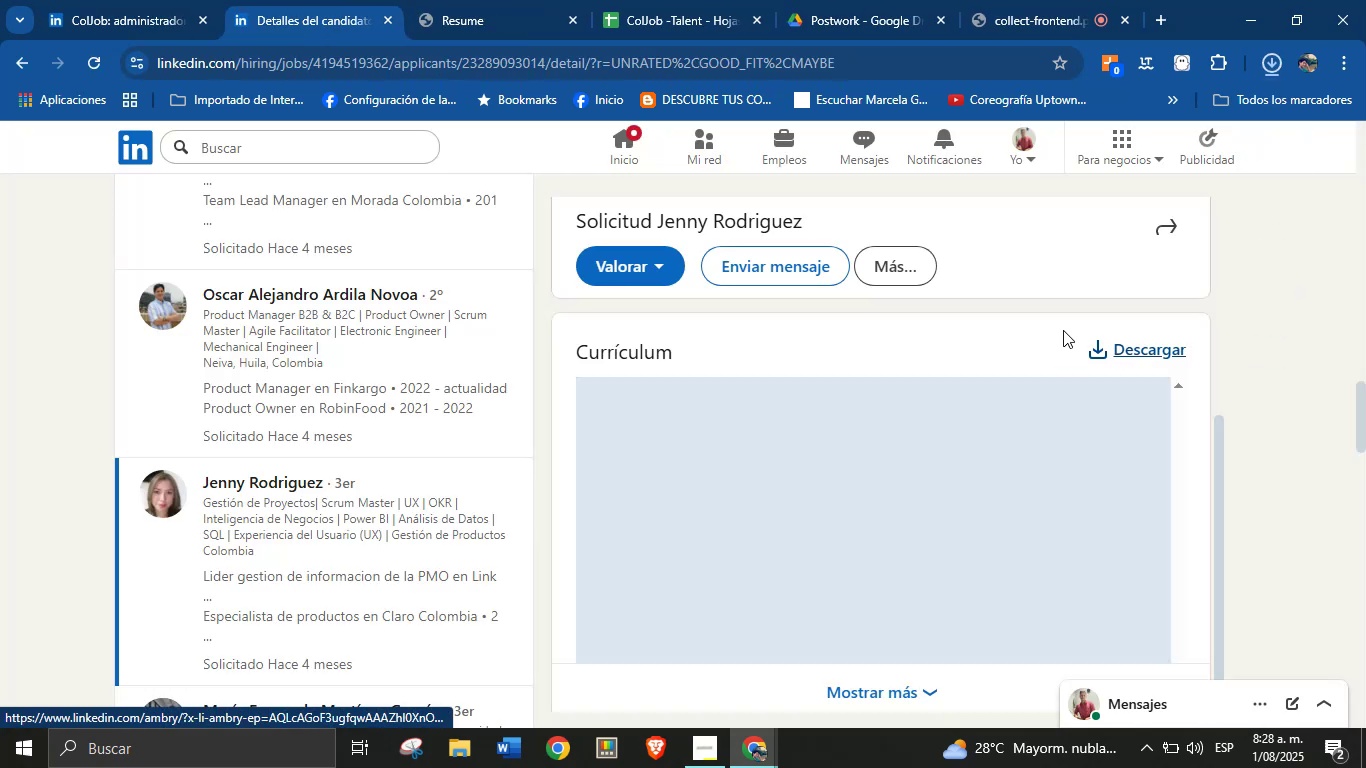 
left_click([1099, 125])
 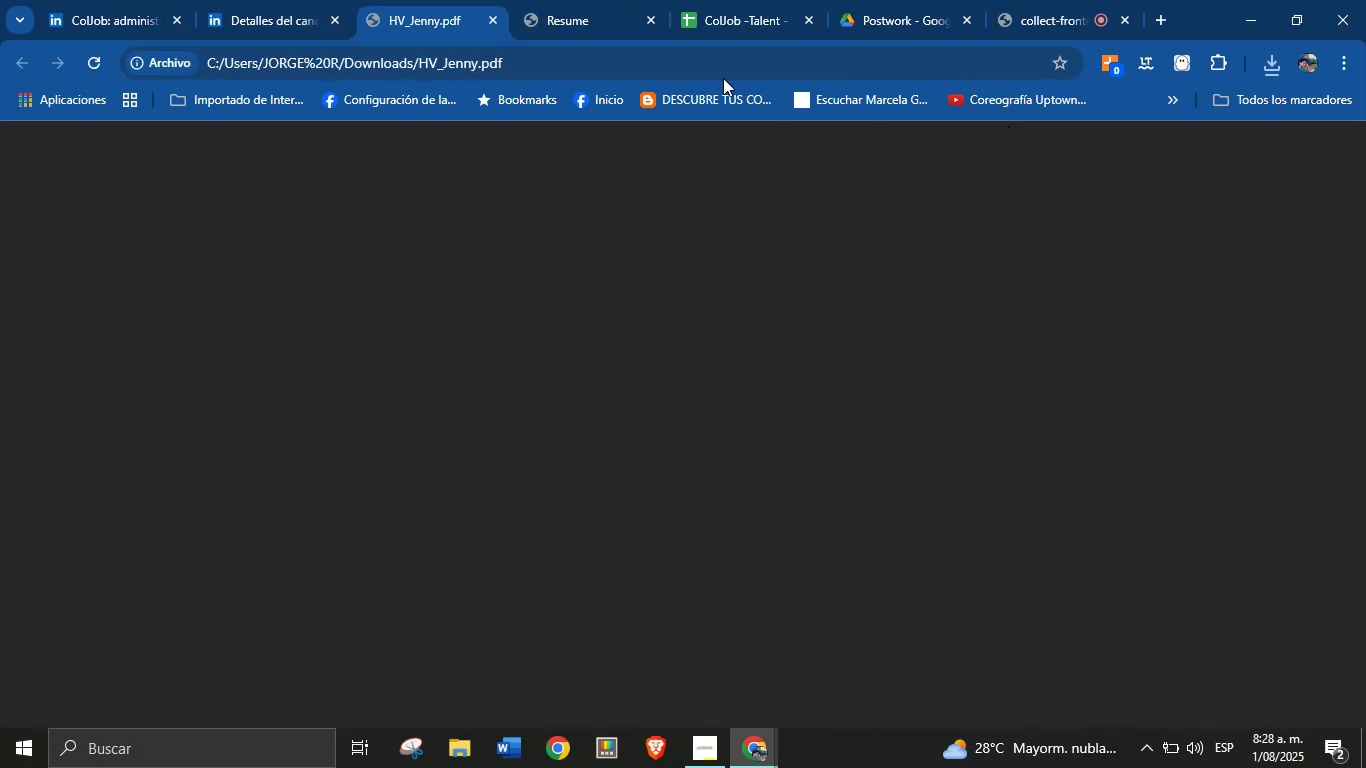 
left_click([638, 10])
 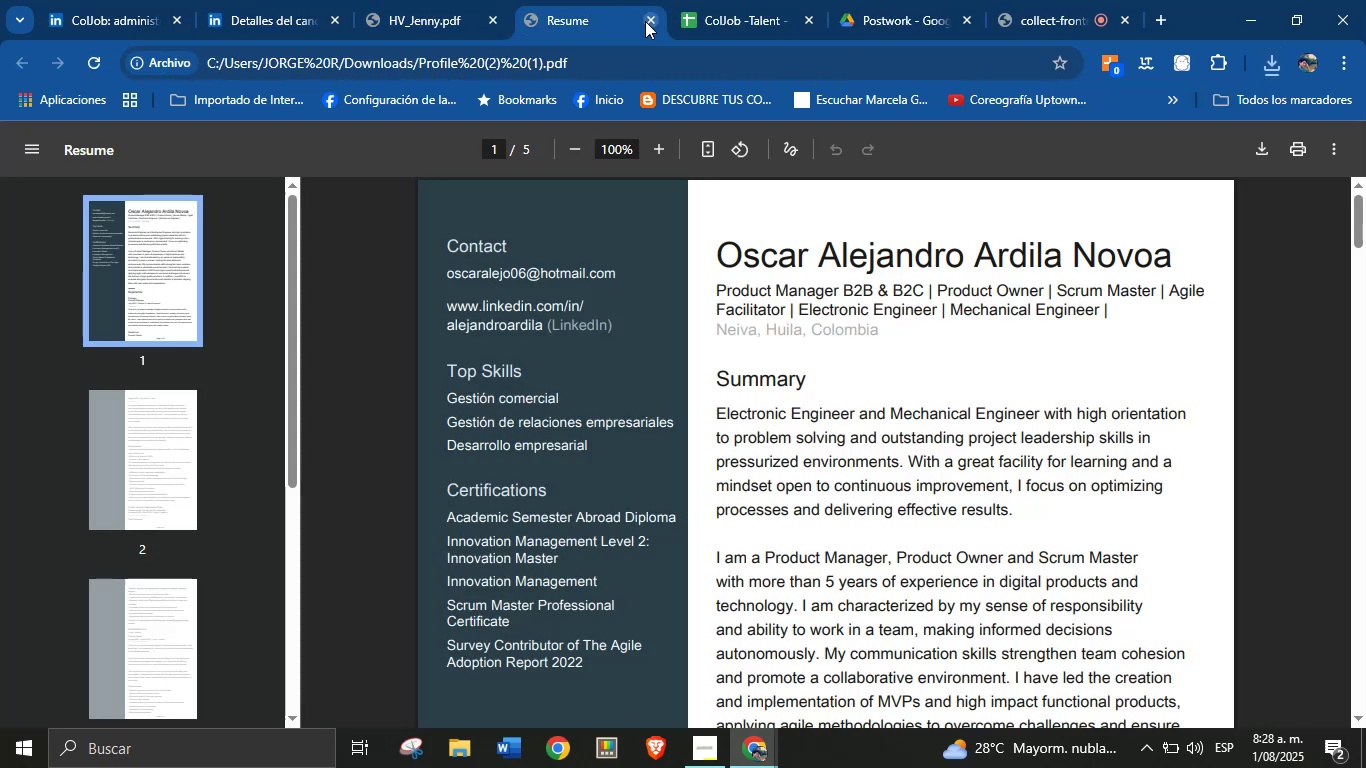 
left_click([645, 21])
 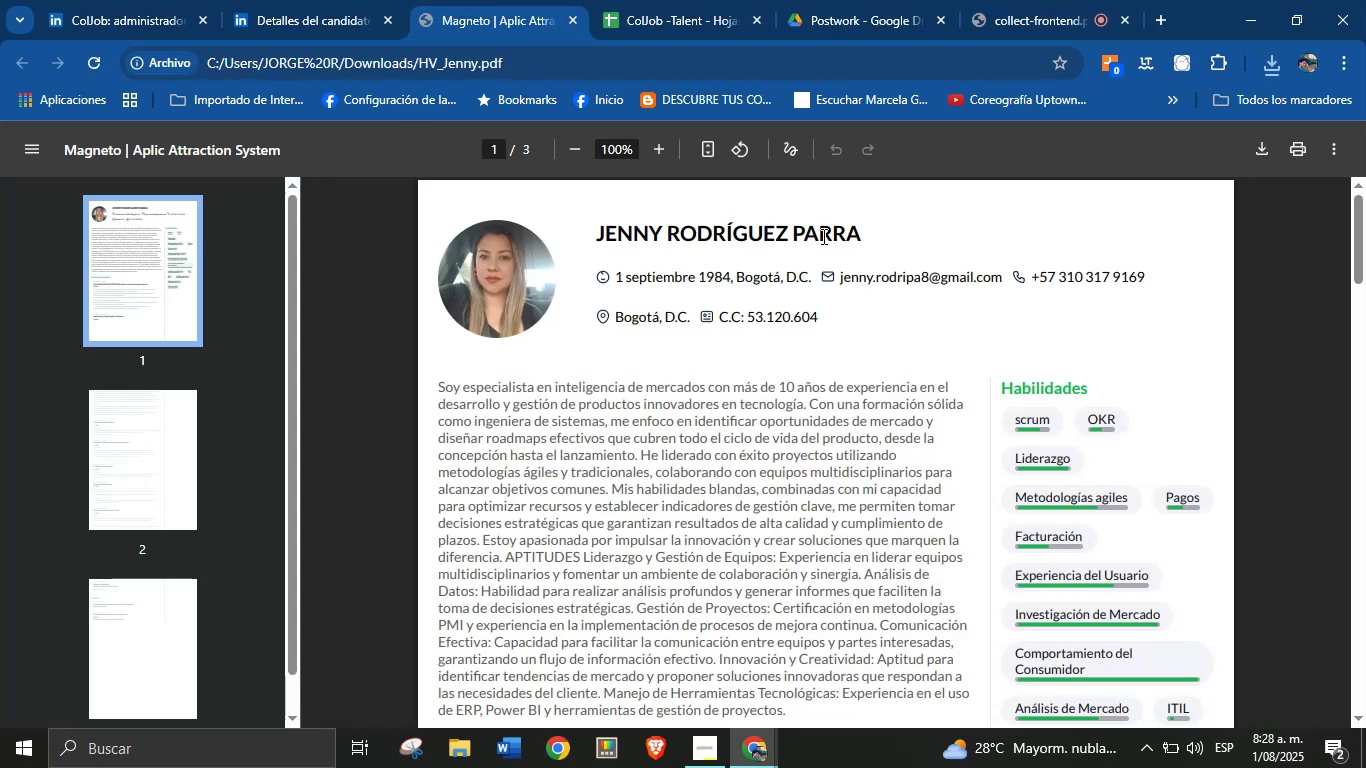 
left_click_drag(start_coordinate=[860, 235], to_coordinate=[600, 233])
 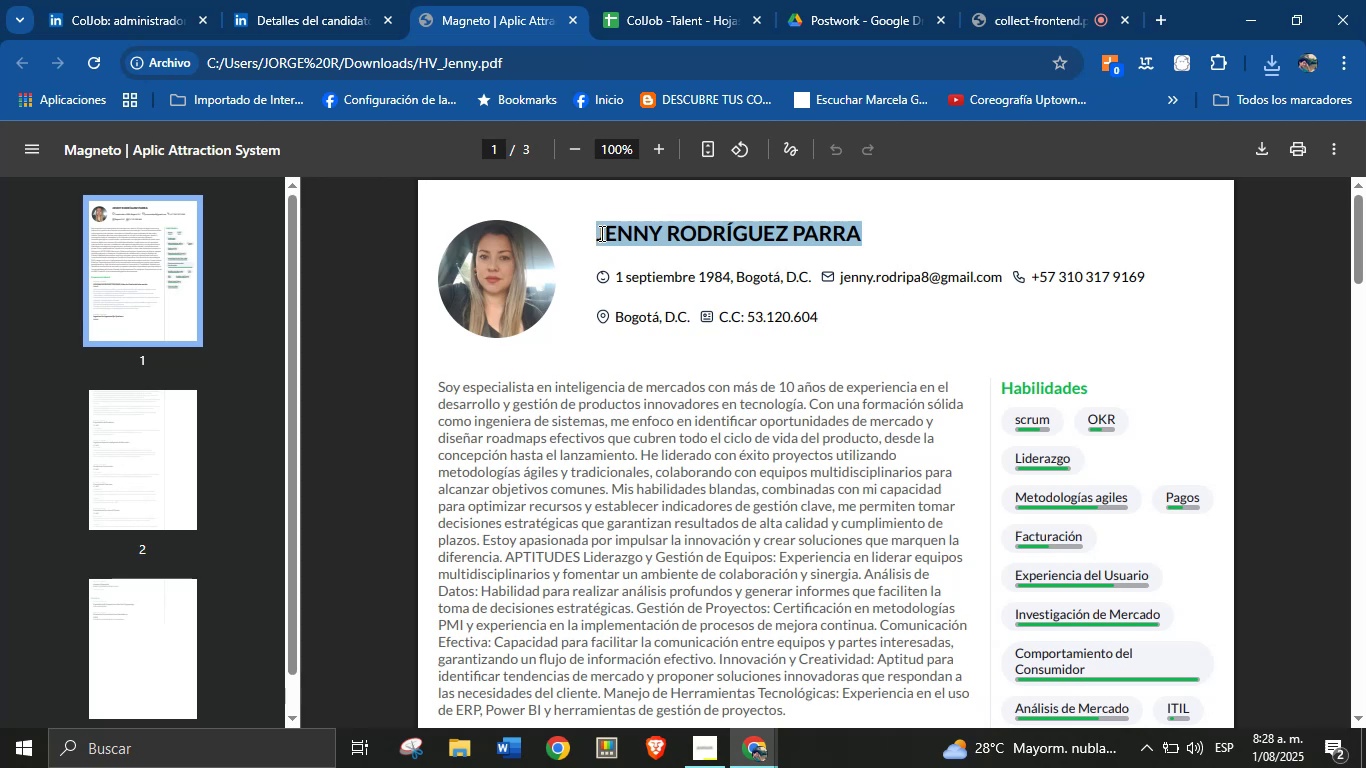 
key(Control+C)
 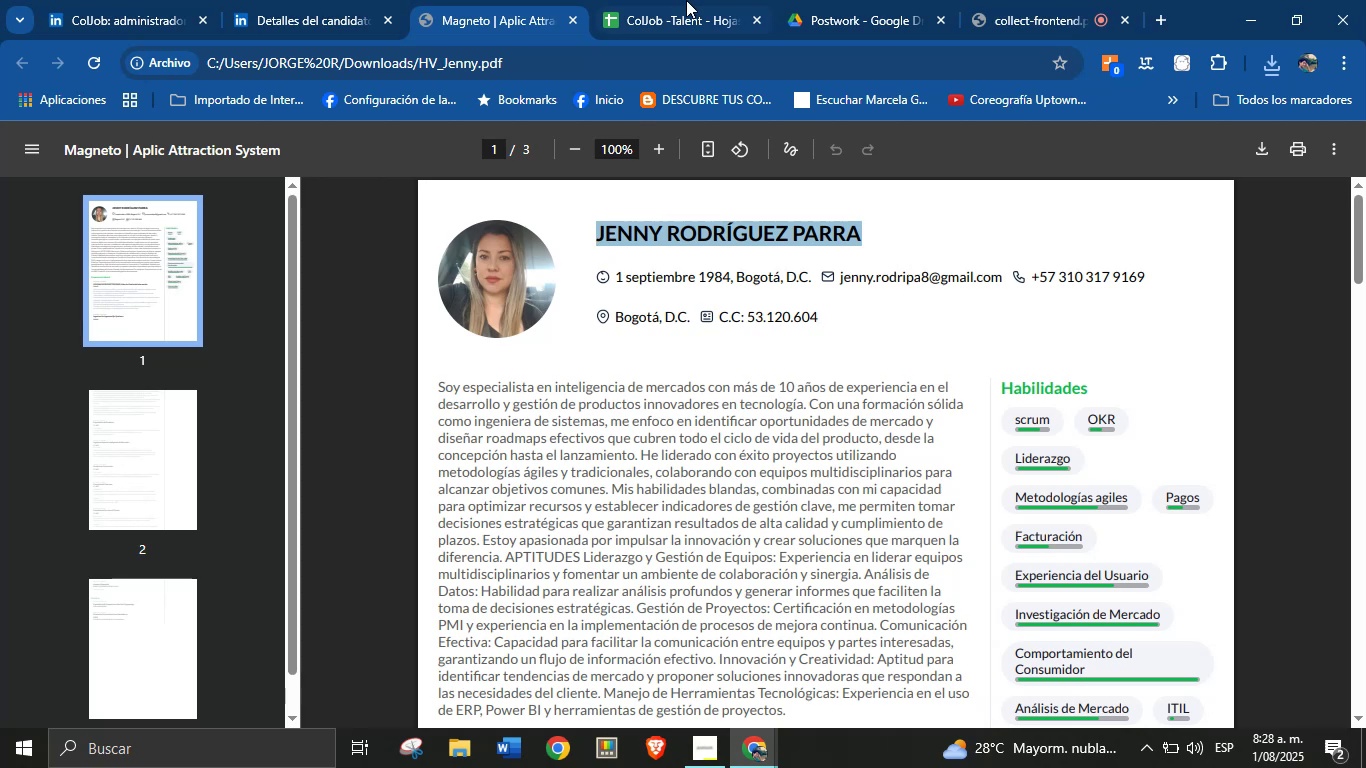 
left_click([690, 0])
 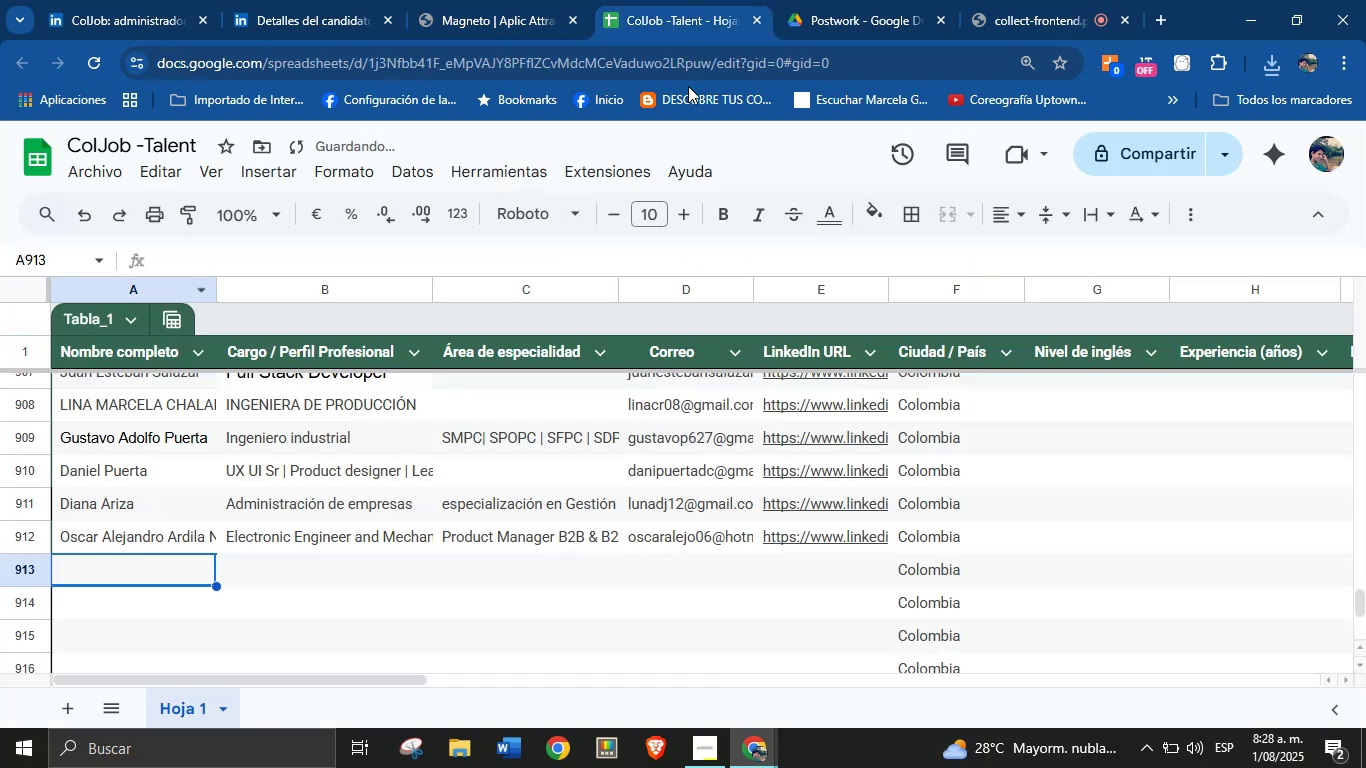 
key(Control+V)
 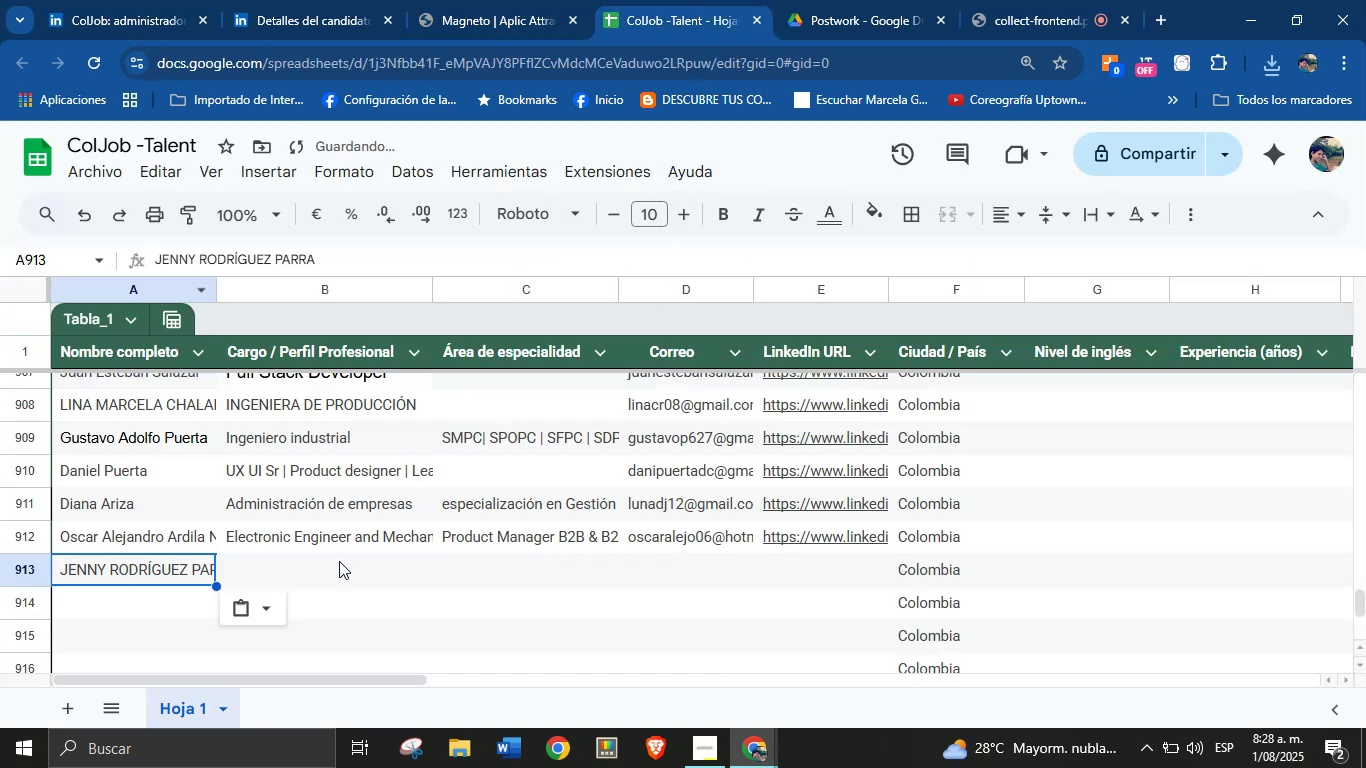 
left_click([337, 566])
 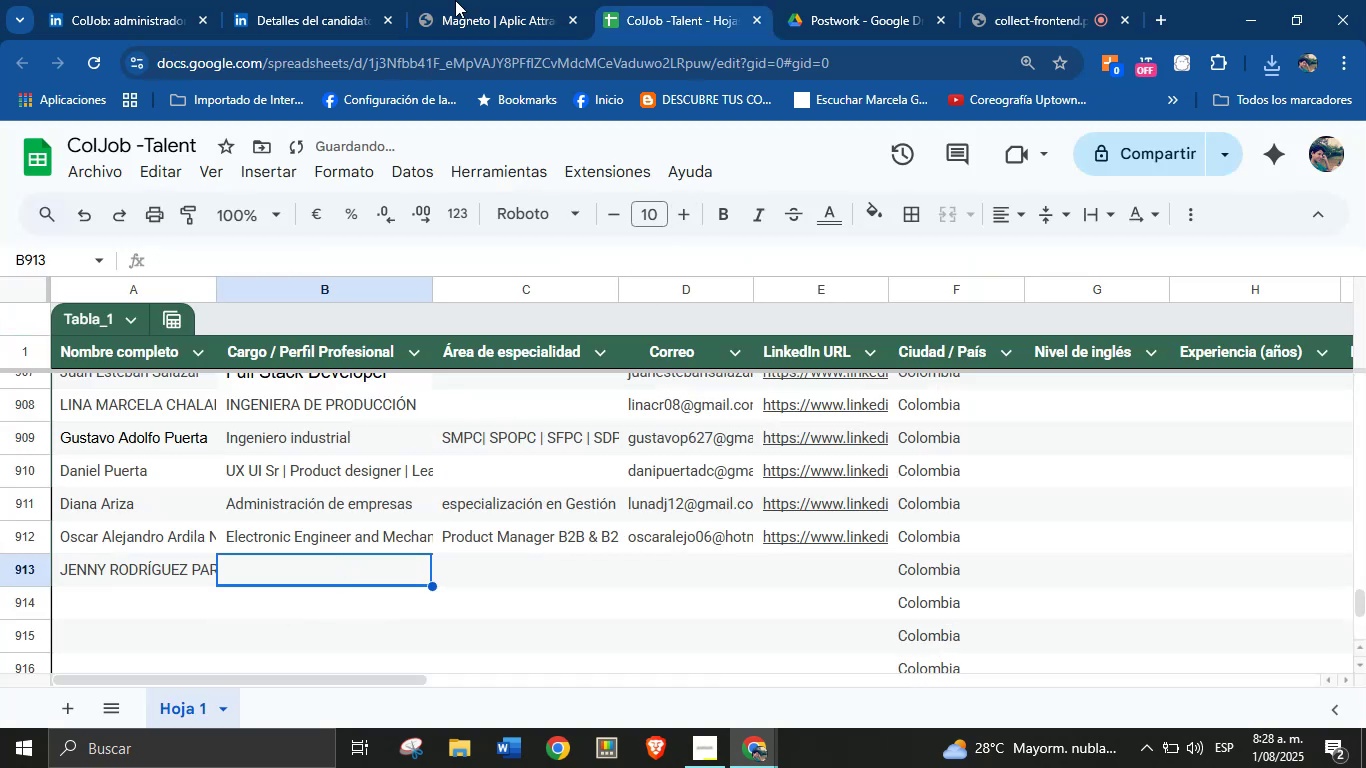 
left_click([477, 0])
 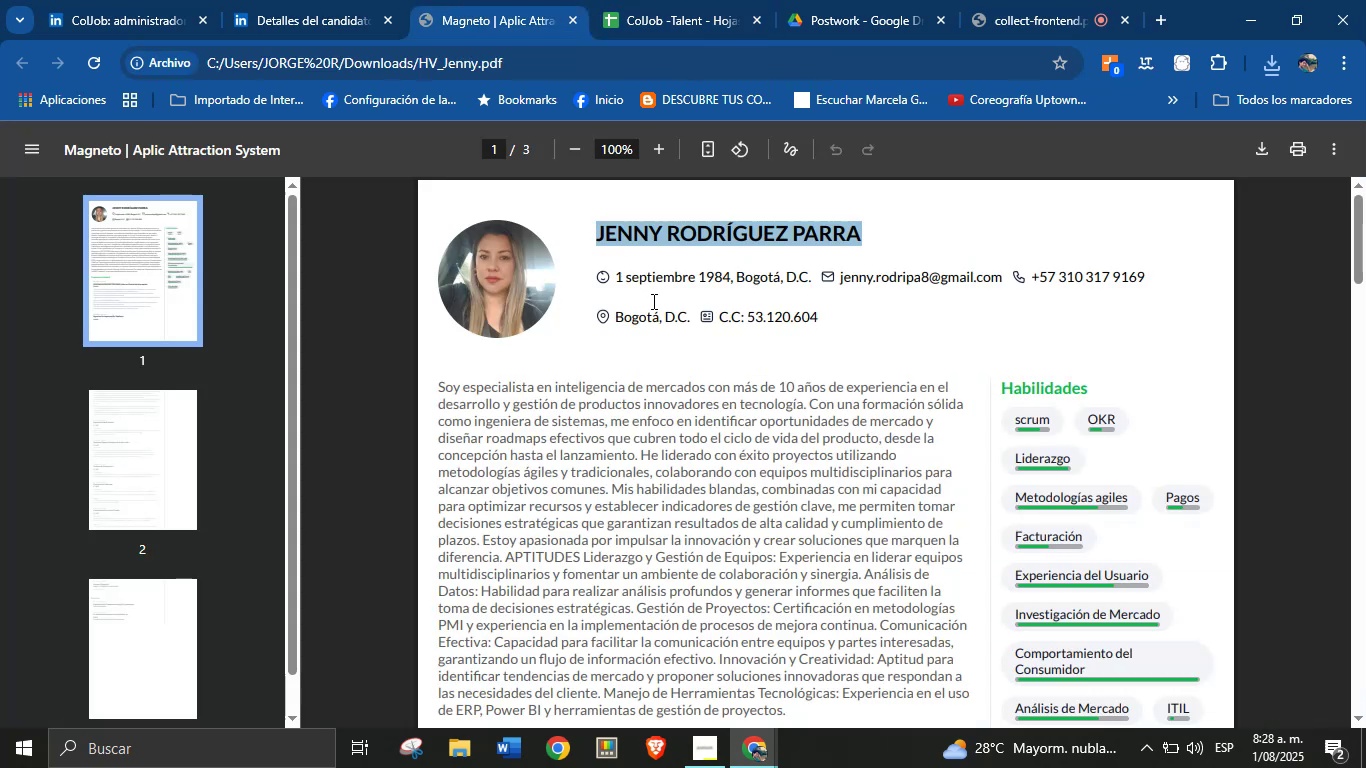 
left_click([733, 397])
 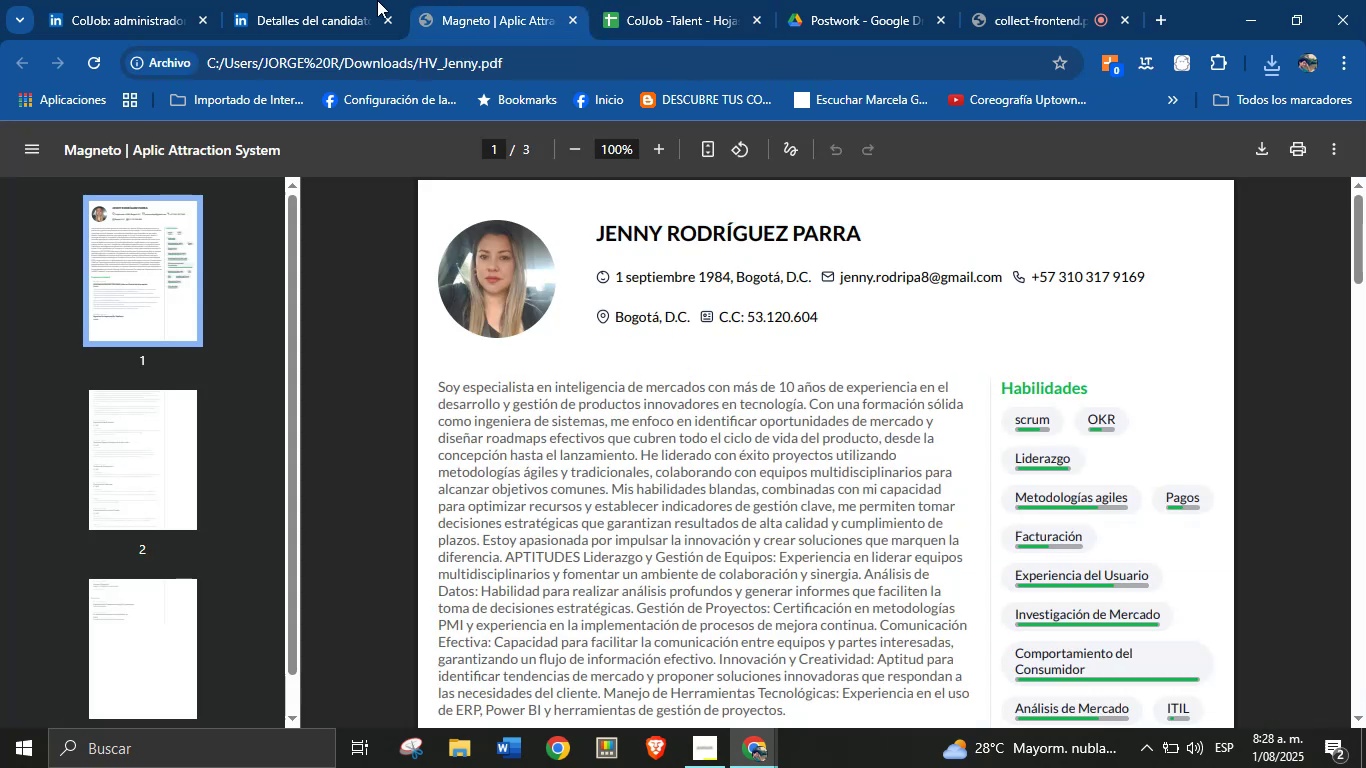 
left_click([677, 0])
 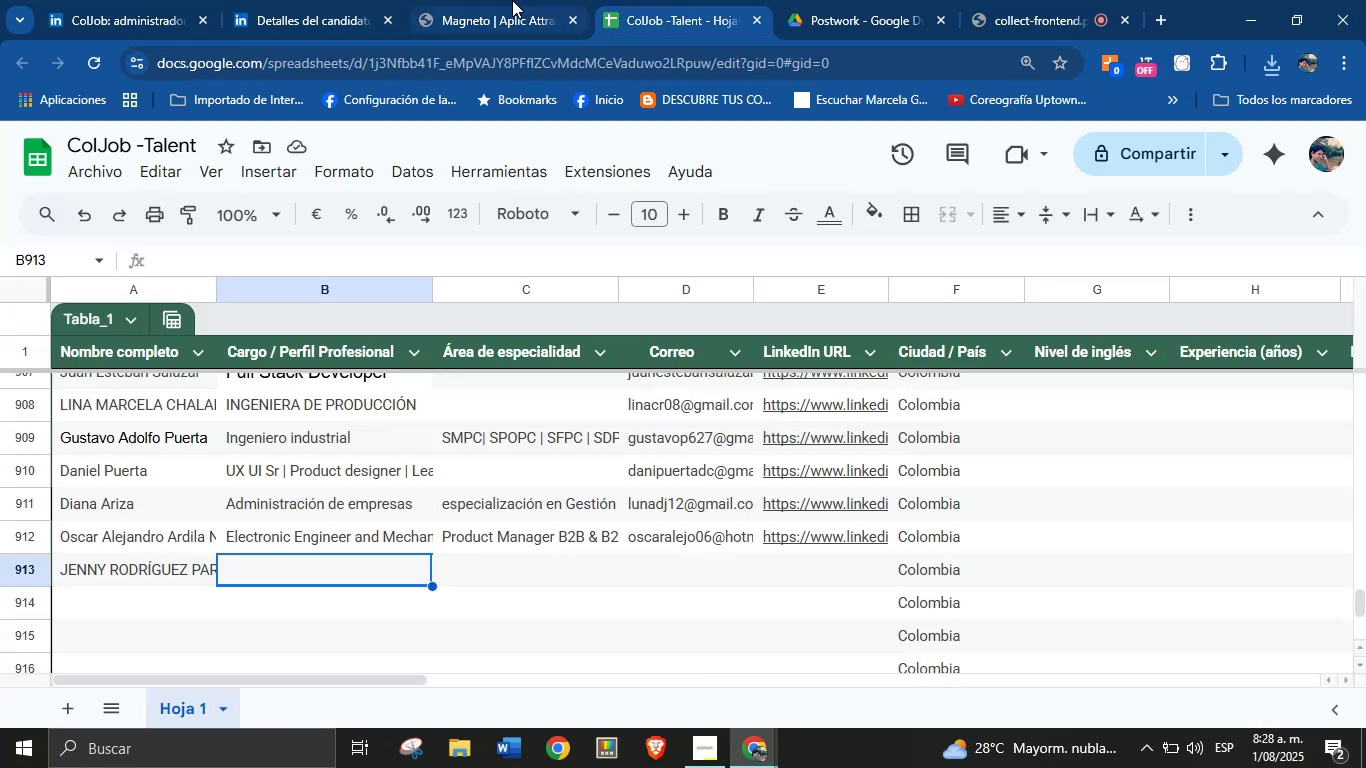 
left_click([509, 0])
 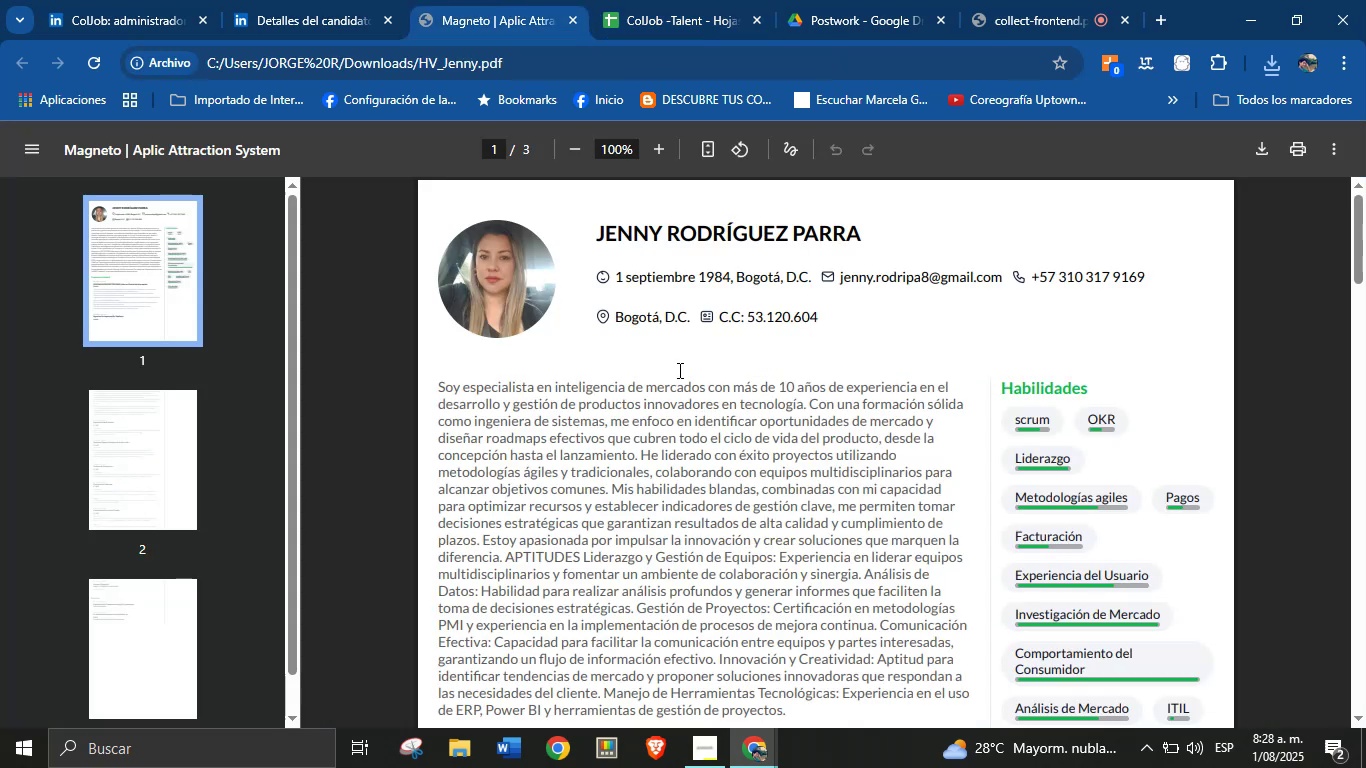 
scroll: coordinate [670, 437], scroll_direction: down, amount: 24.0
 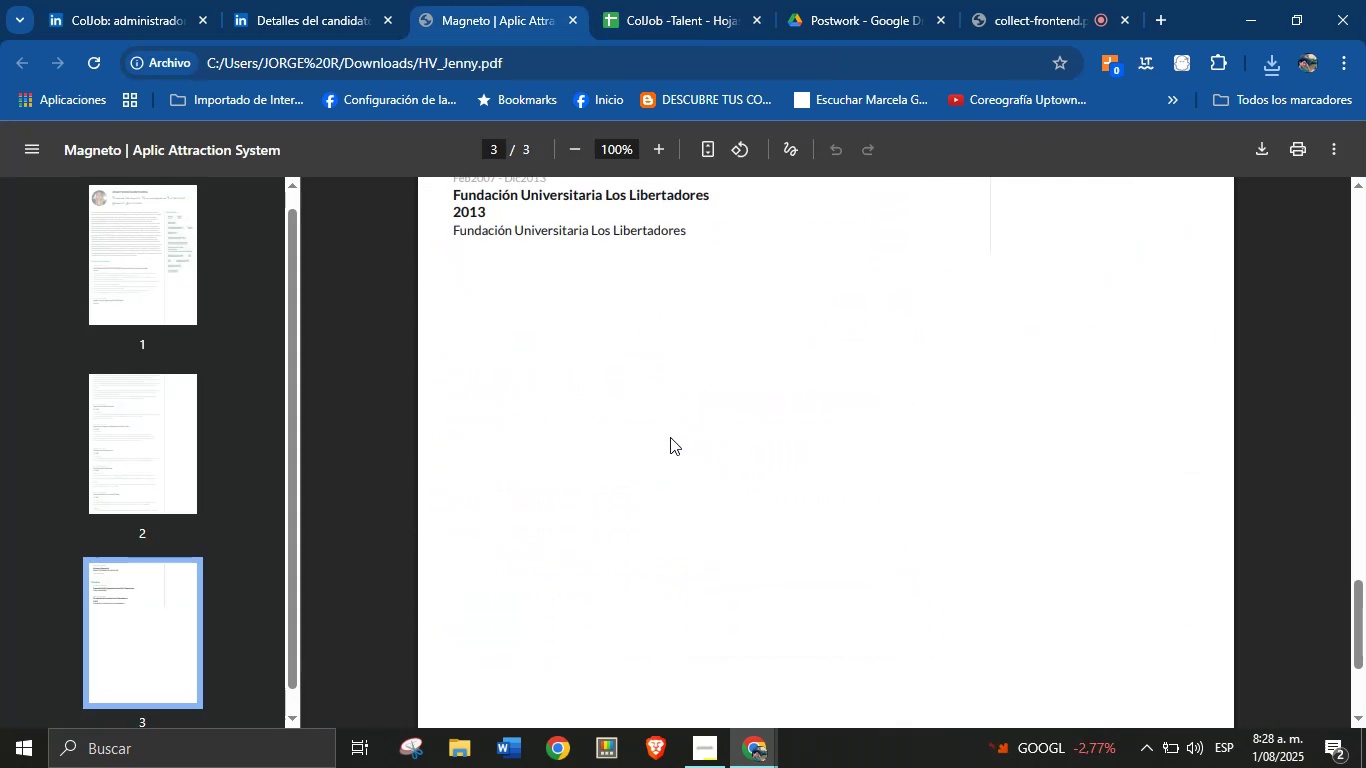 
scroll: coordinate [722, 450], scroll_direction: up, amount: 9.0
 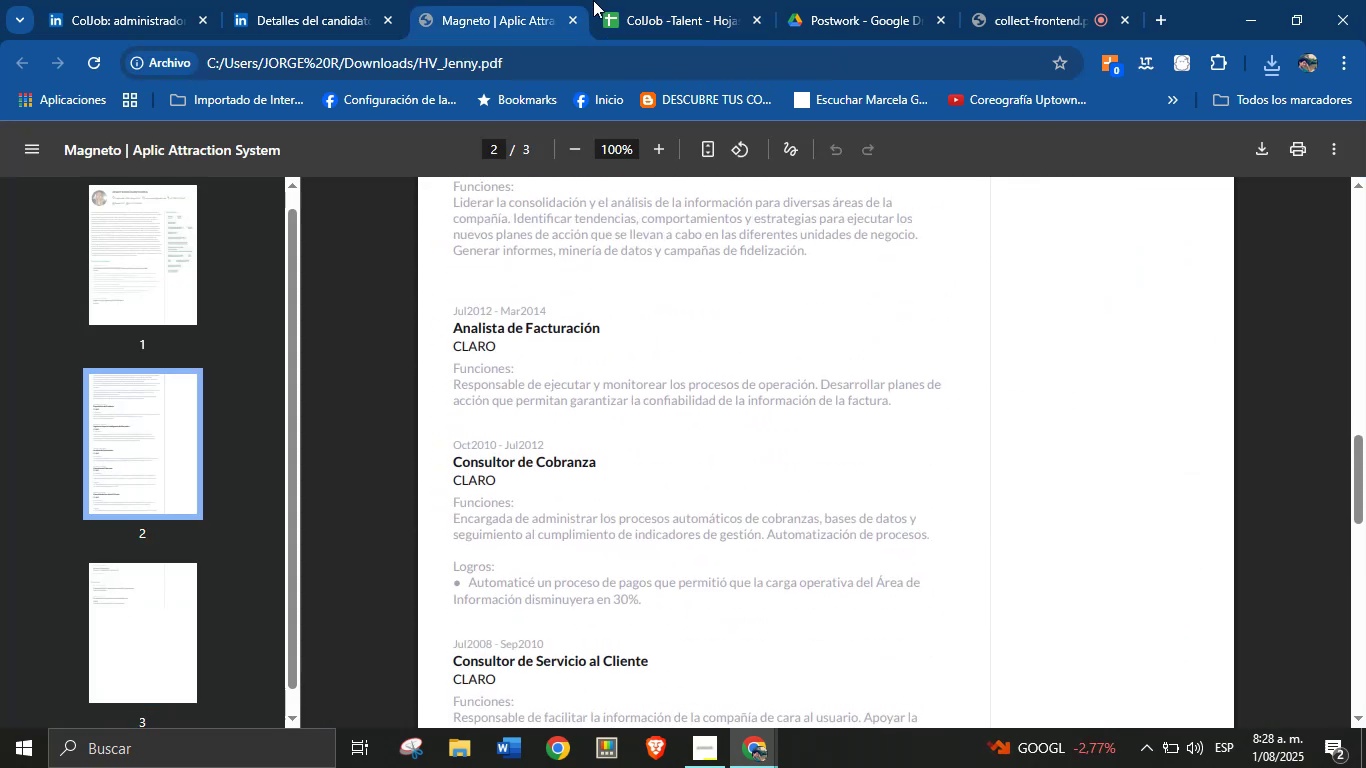 
left_click([635, 0])
 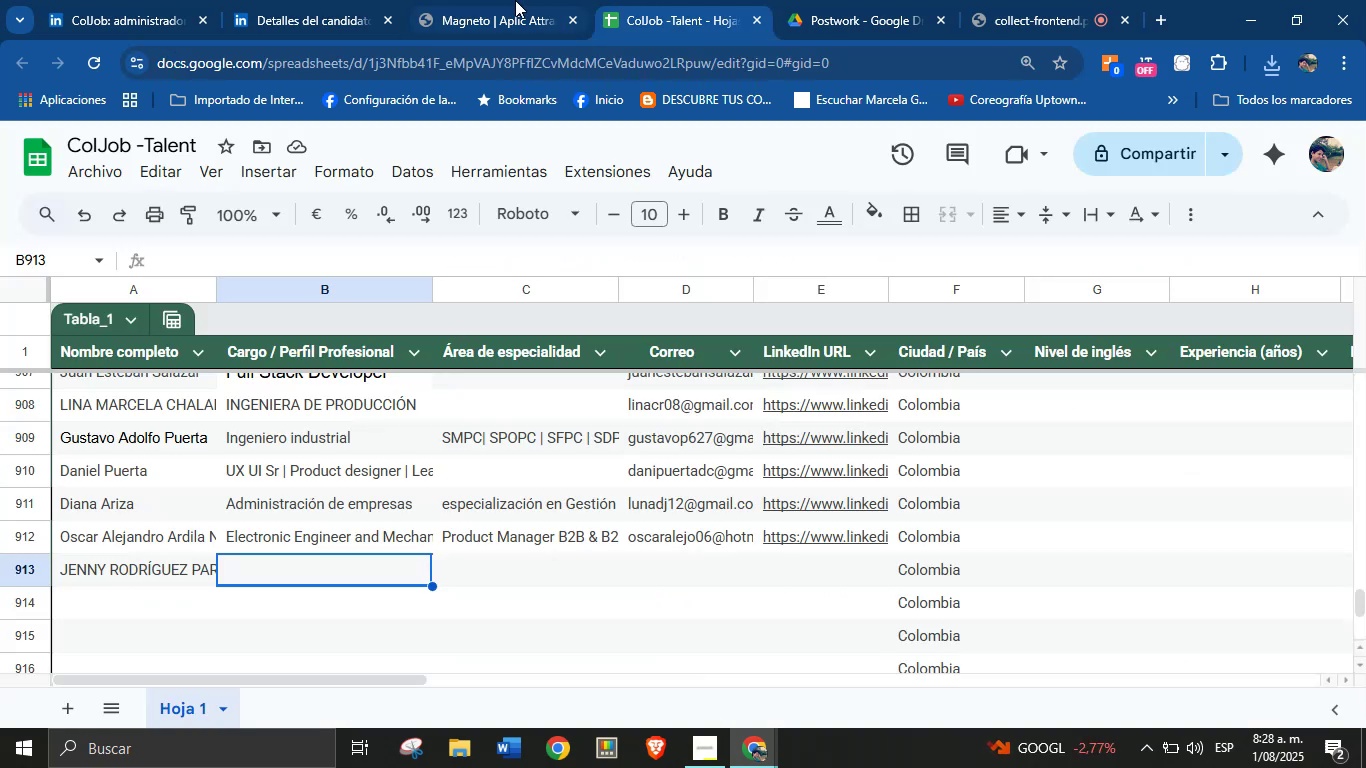 
left_click([507, 0])
 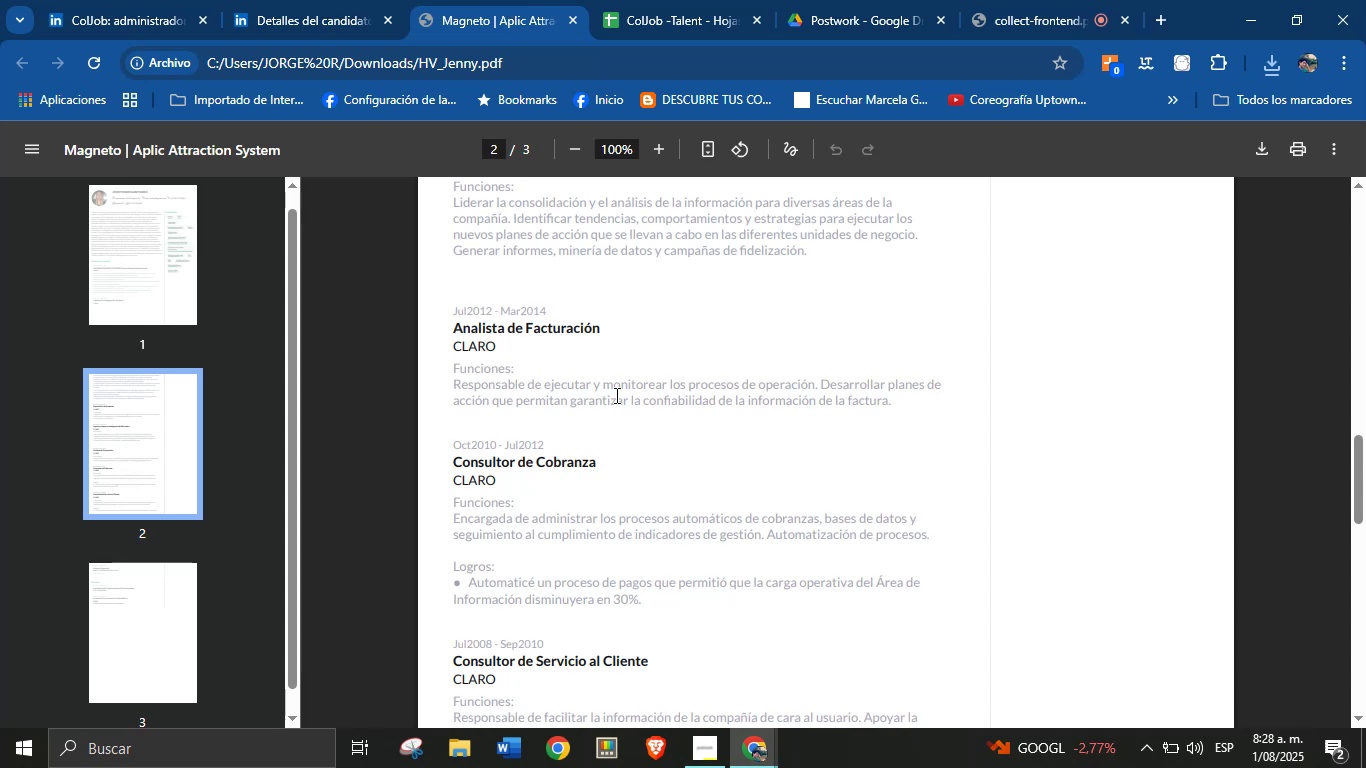 
scroll: coordinate [636, 447], scroll_direction: up, amount: 15.0
 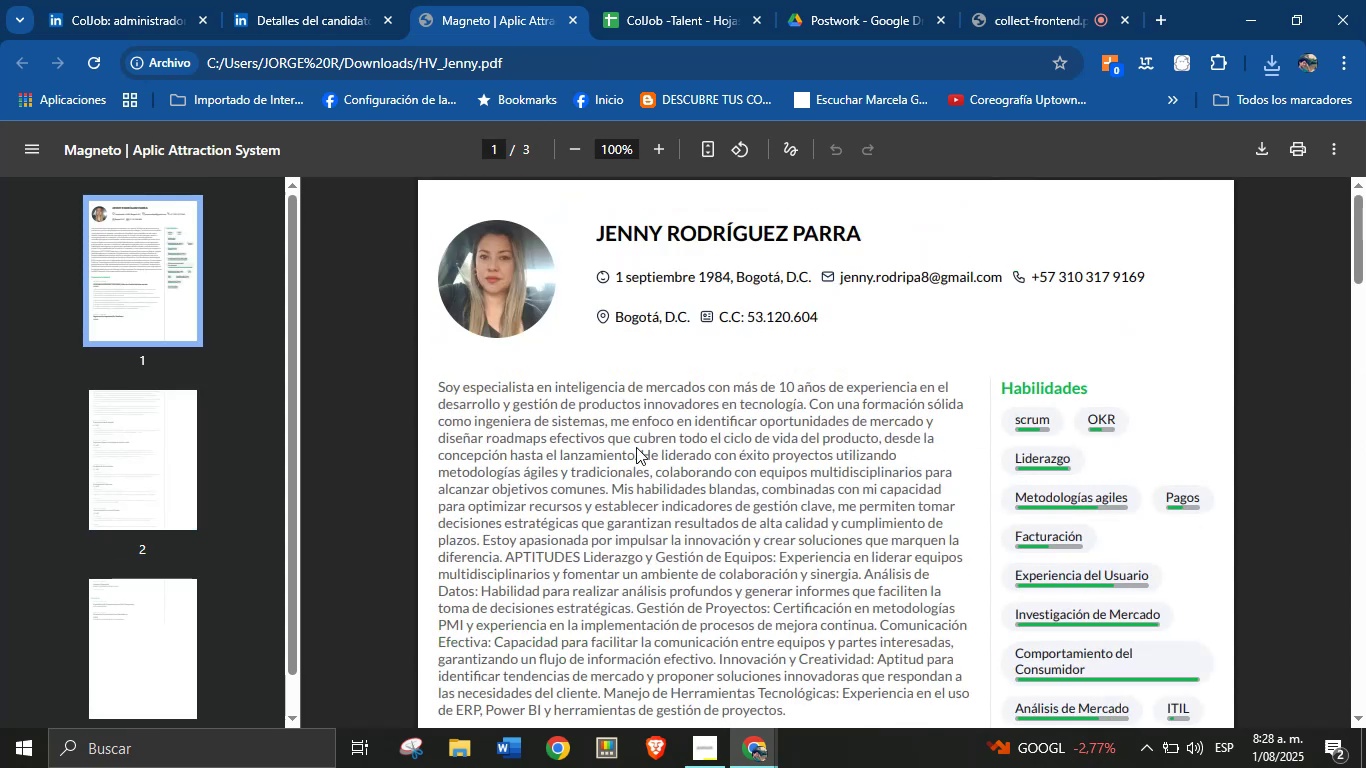 
scroll: coordinate [589, 472], scroll_direction: down, amount: 22.0
 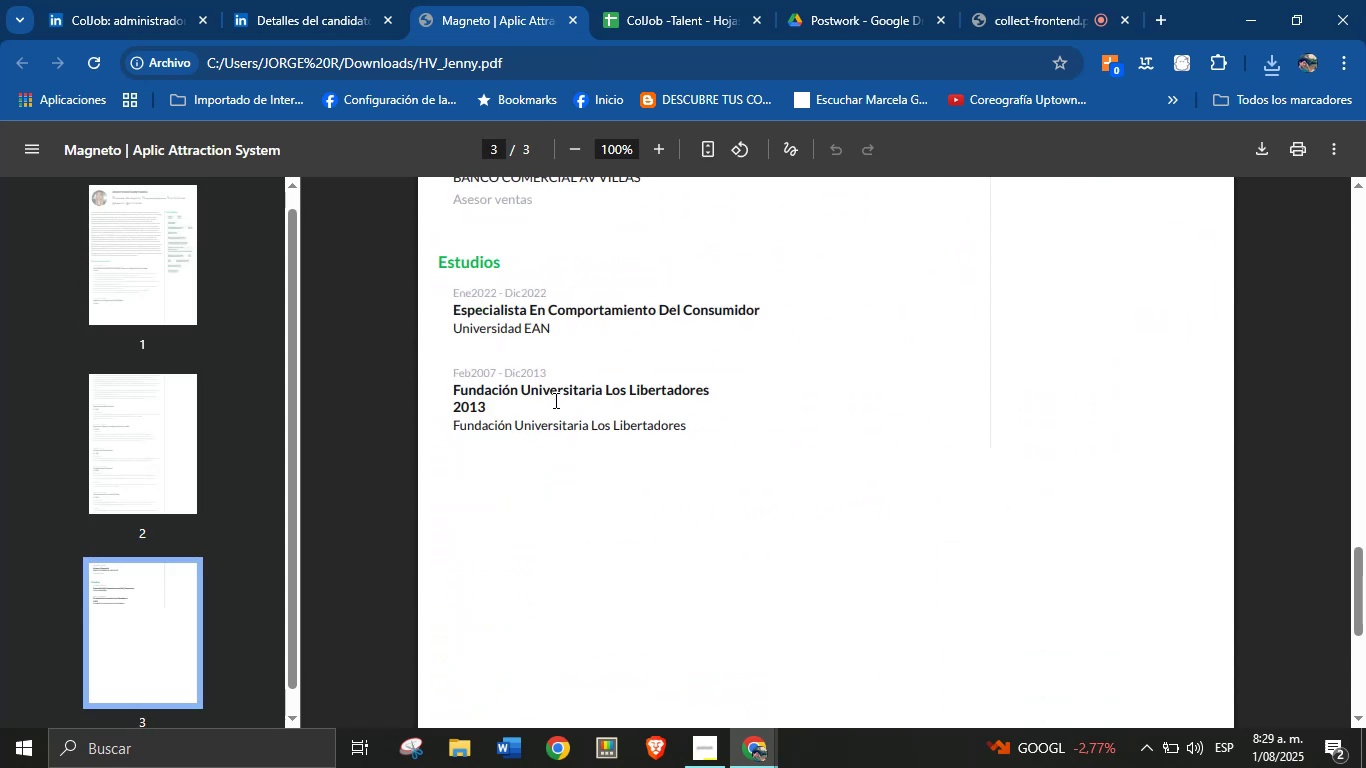 
wait(9.39)
 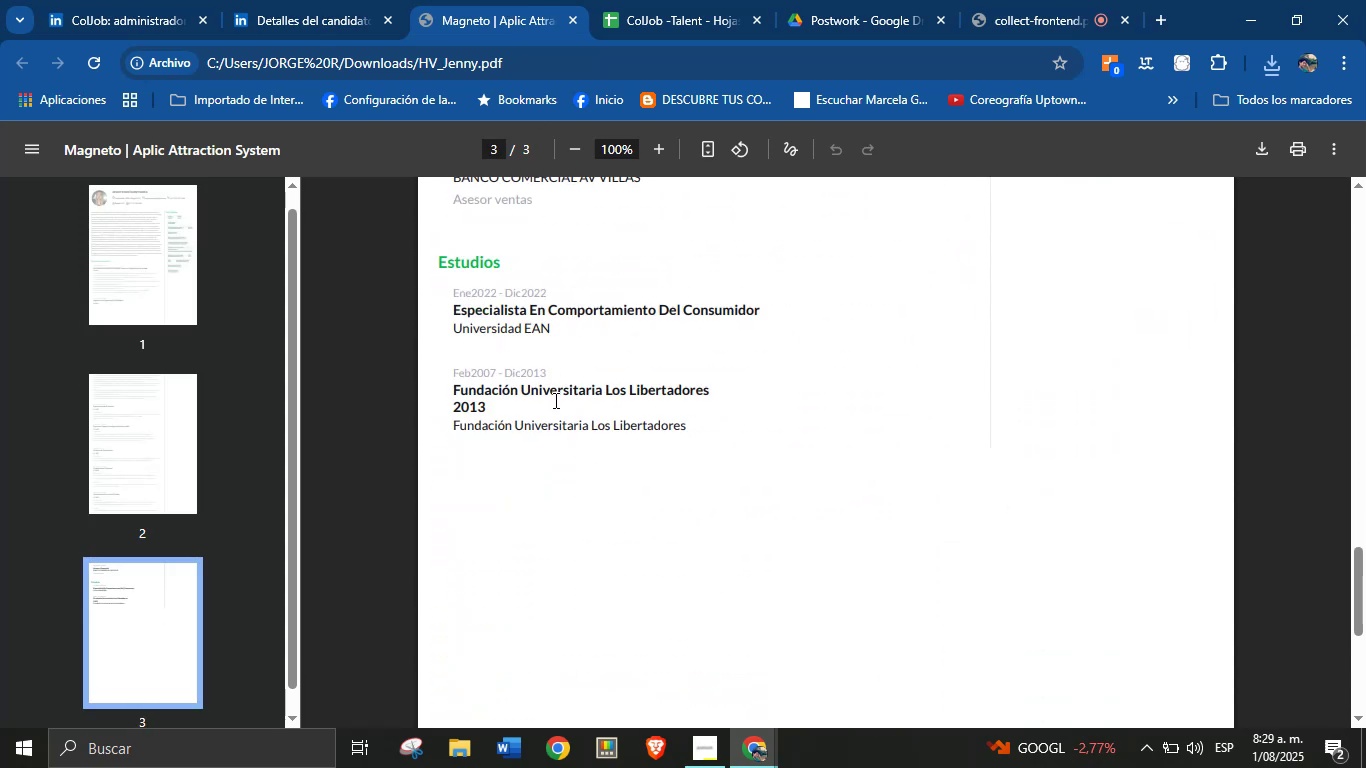 
scroll: coordinate [635, 351], scroll_direction: up, amount: 8.0
 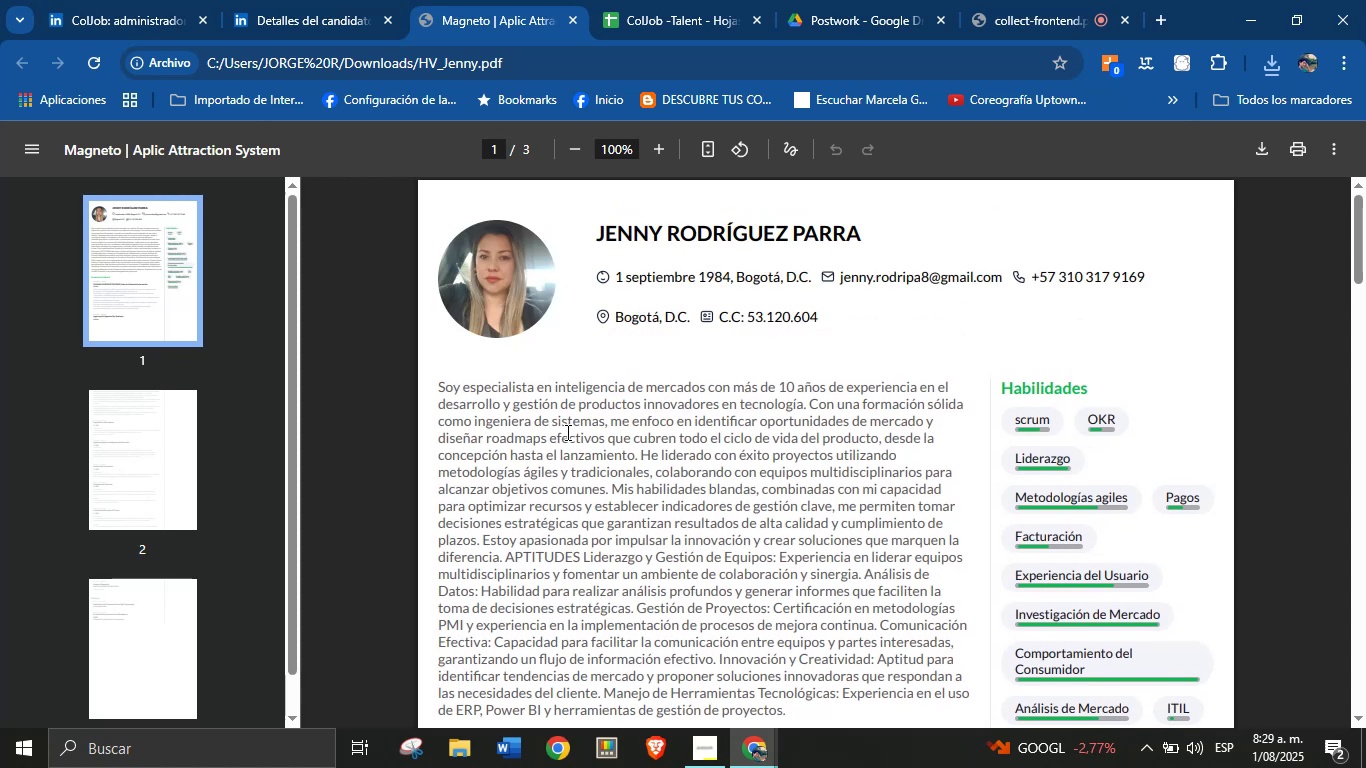 
wait(6.74)
 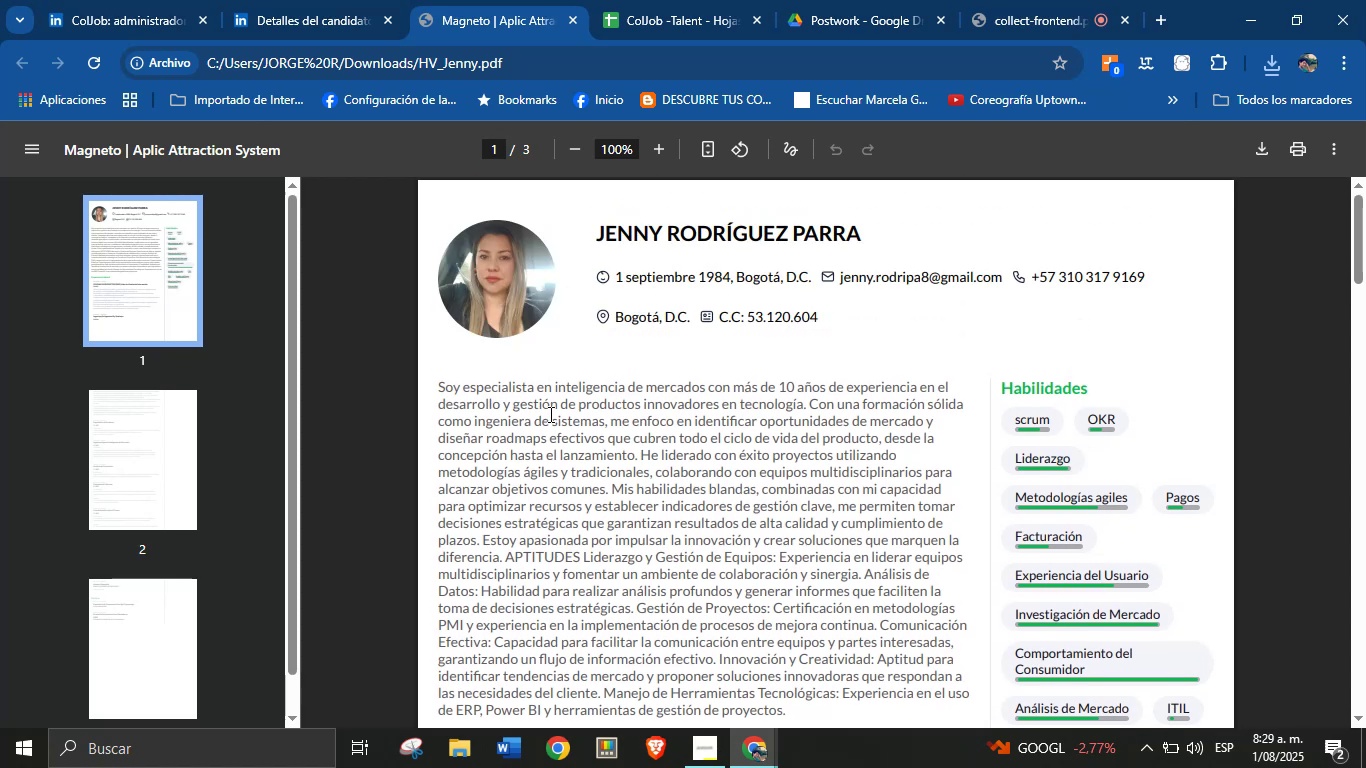 
left_click_drag(start_coordinate=[600, 423], to_coordinate=[474, 419])
 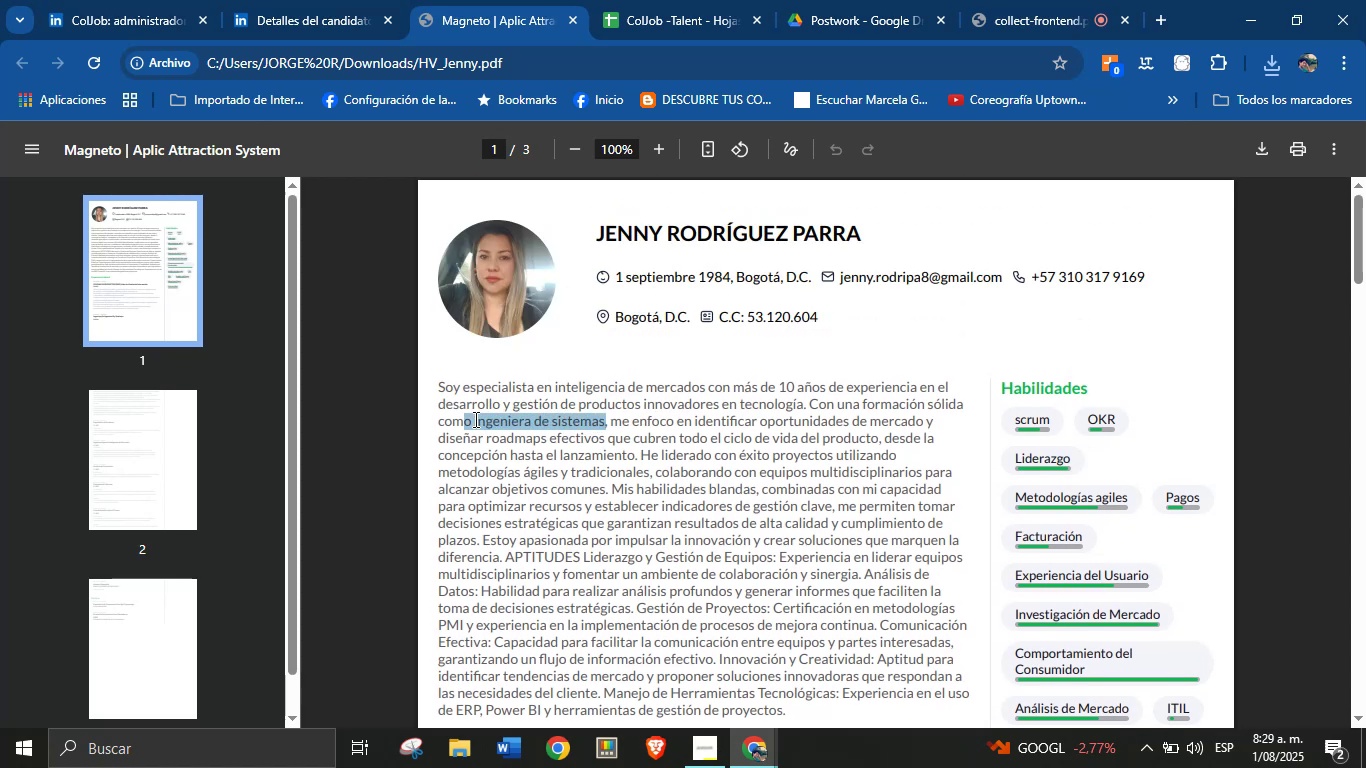 
key(Control+C)
 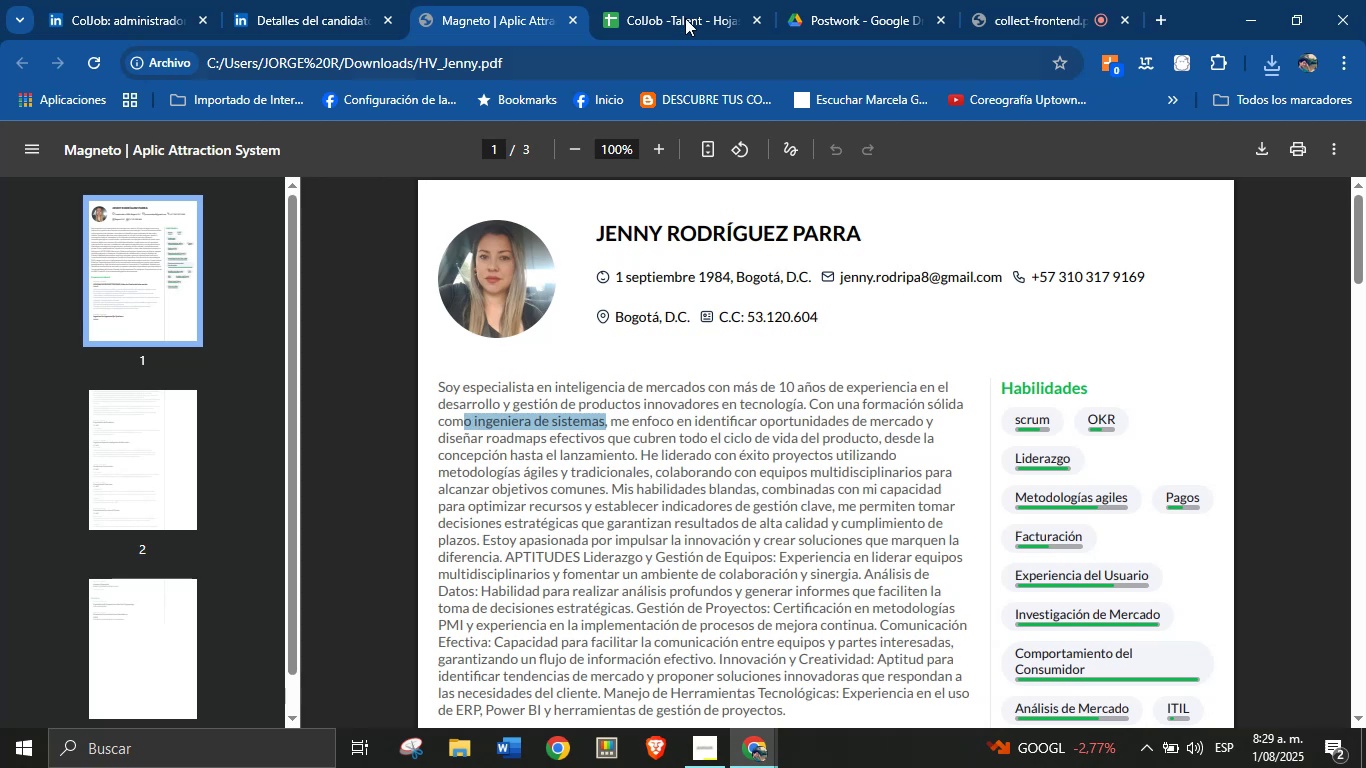 
left_click([697, 0])
 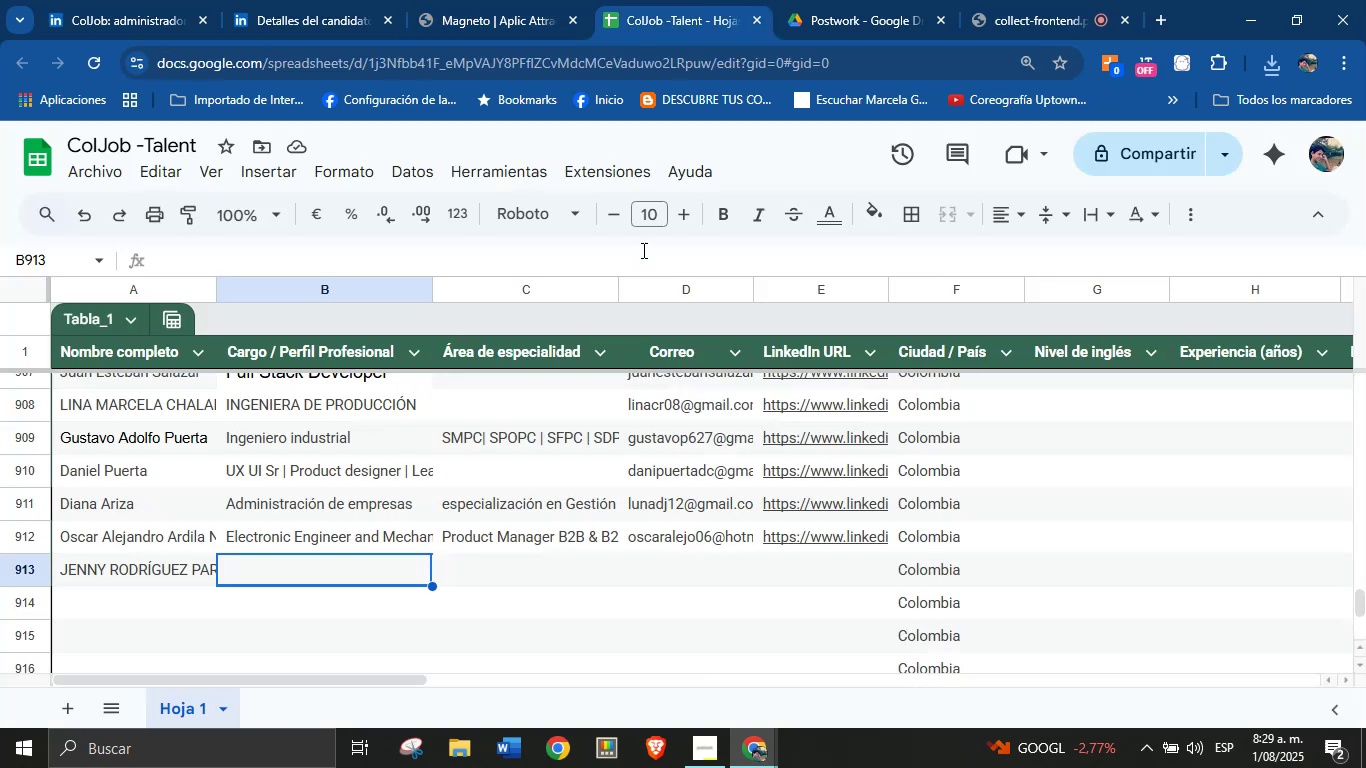 
key(Control+V)
 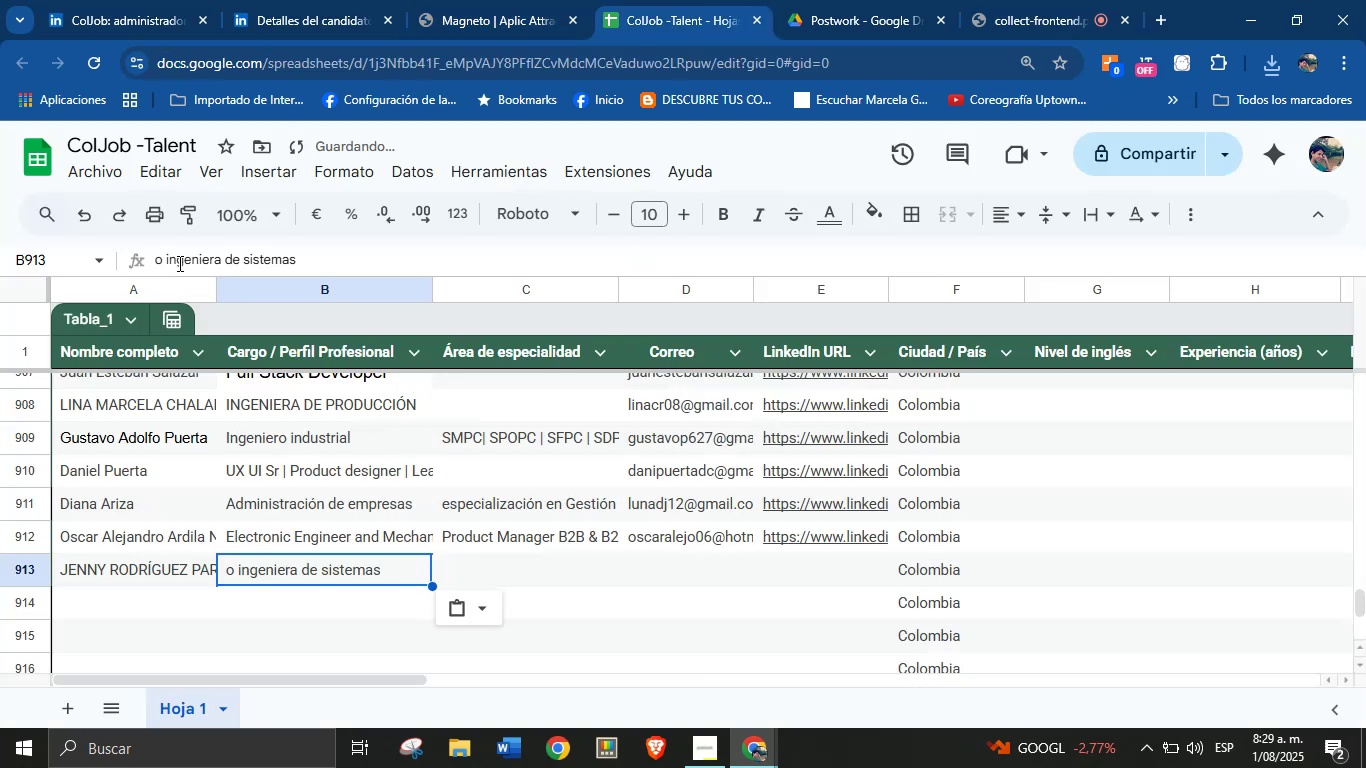 
left_click([170, 263])
 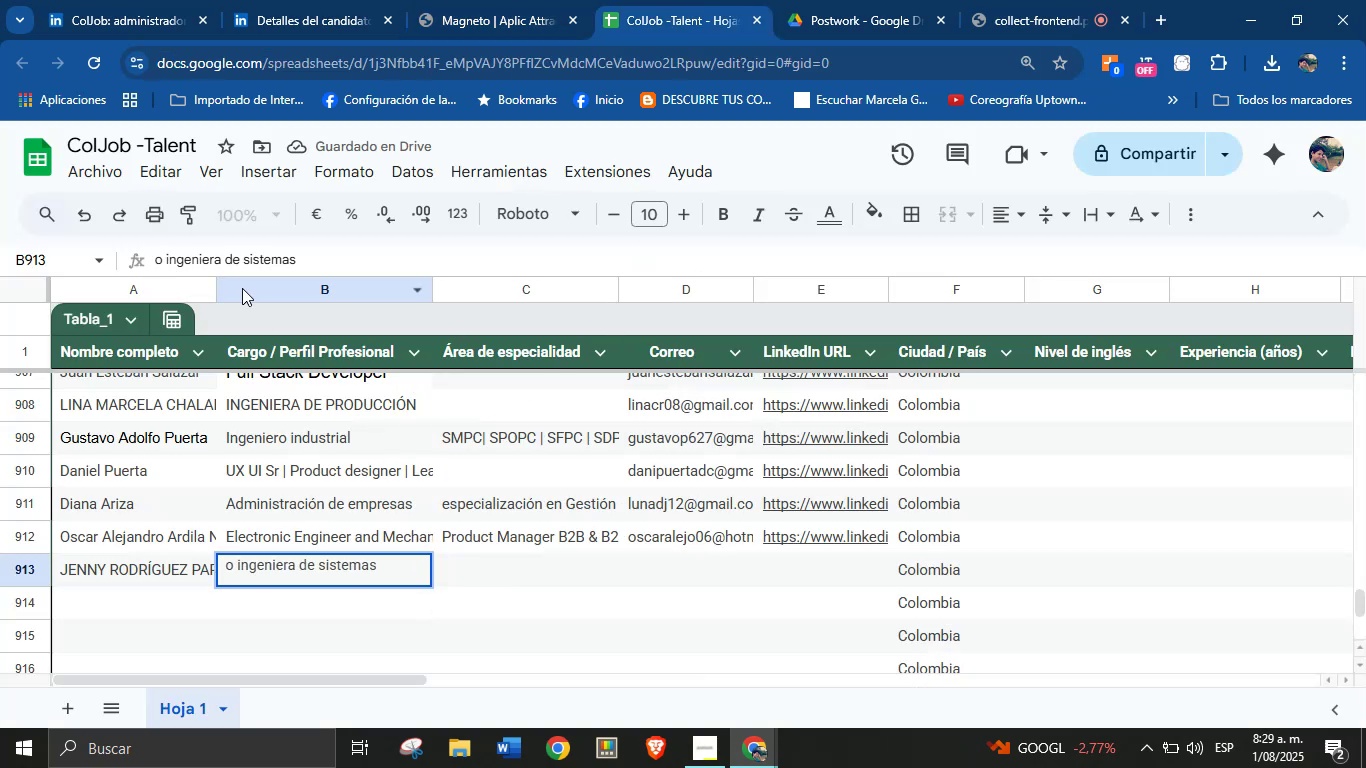 
key(ArrowLeft)
 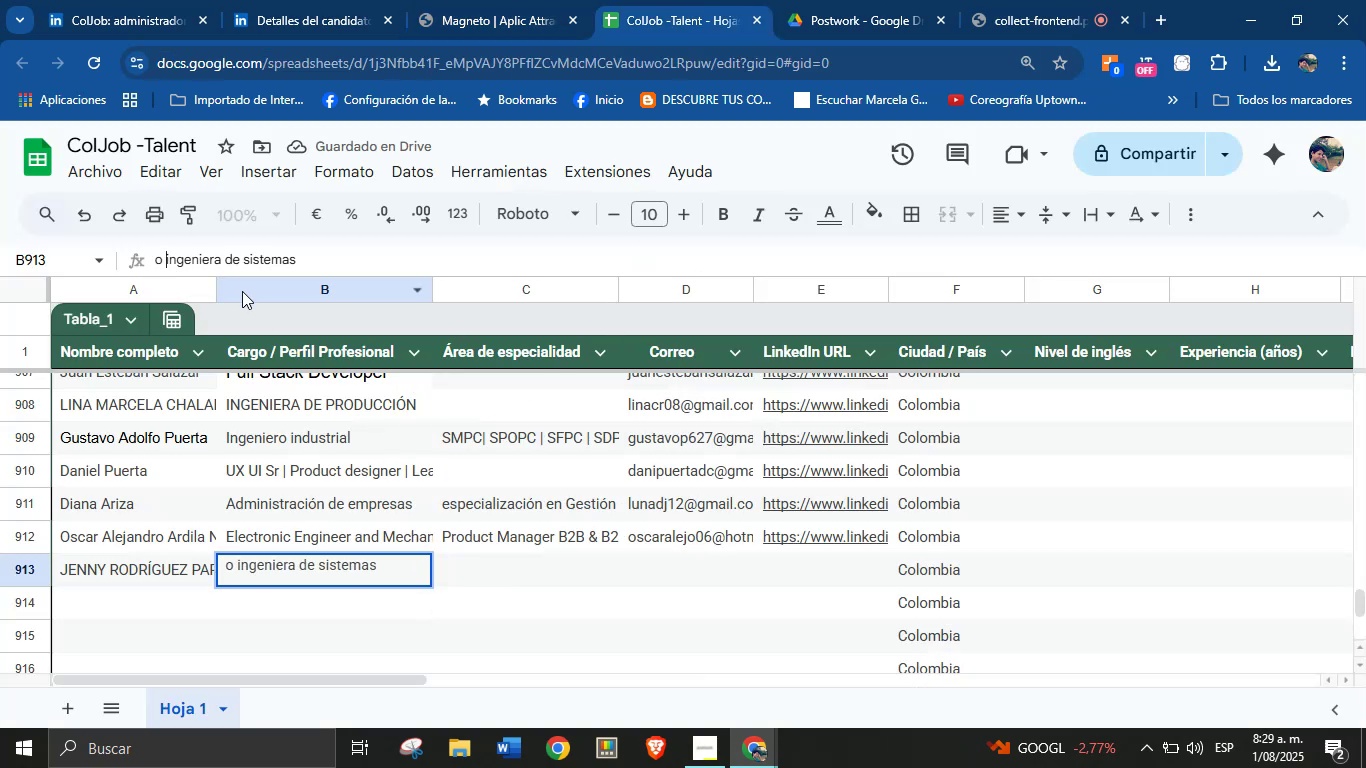 
key(Backspace)
 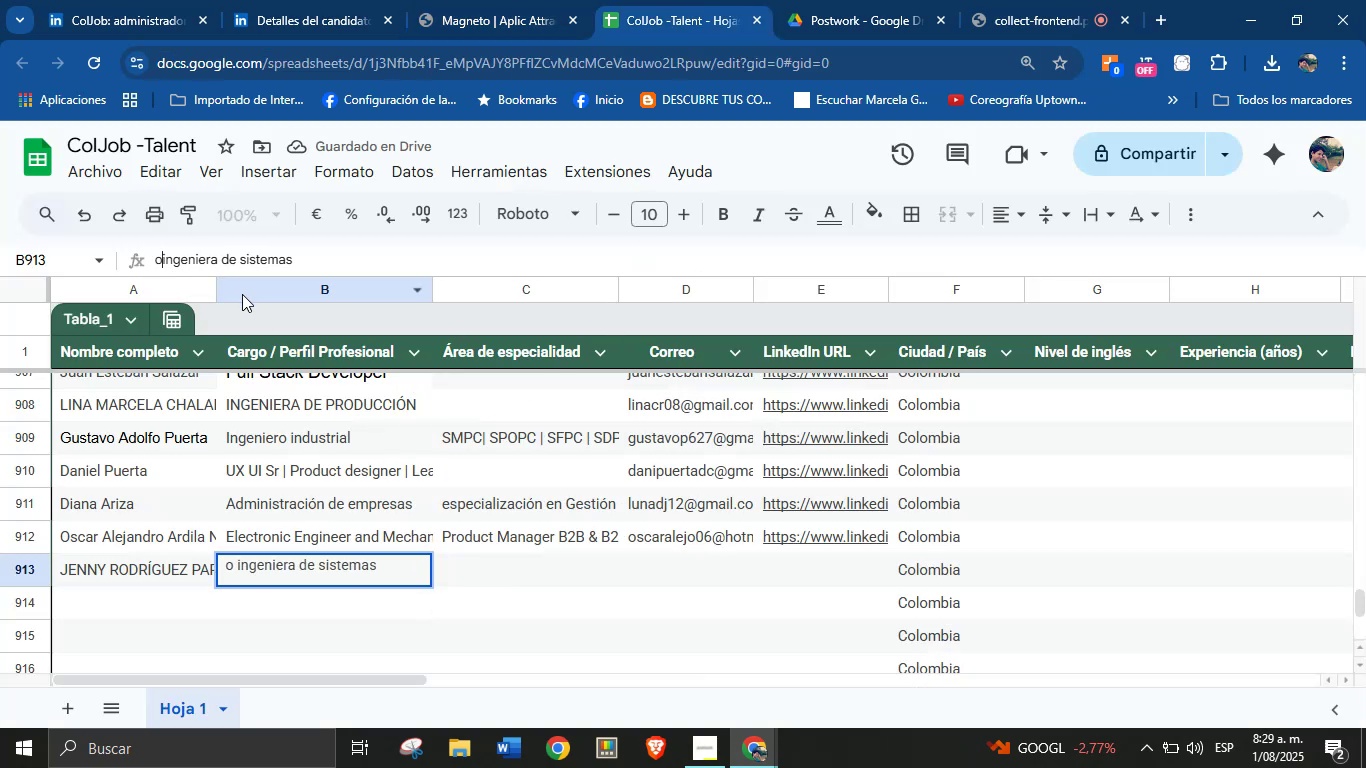 
key(Backspace)
 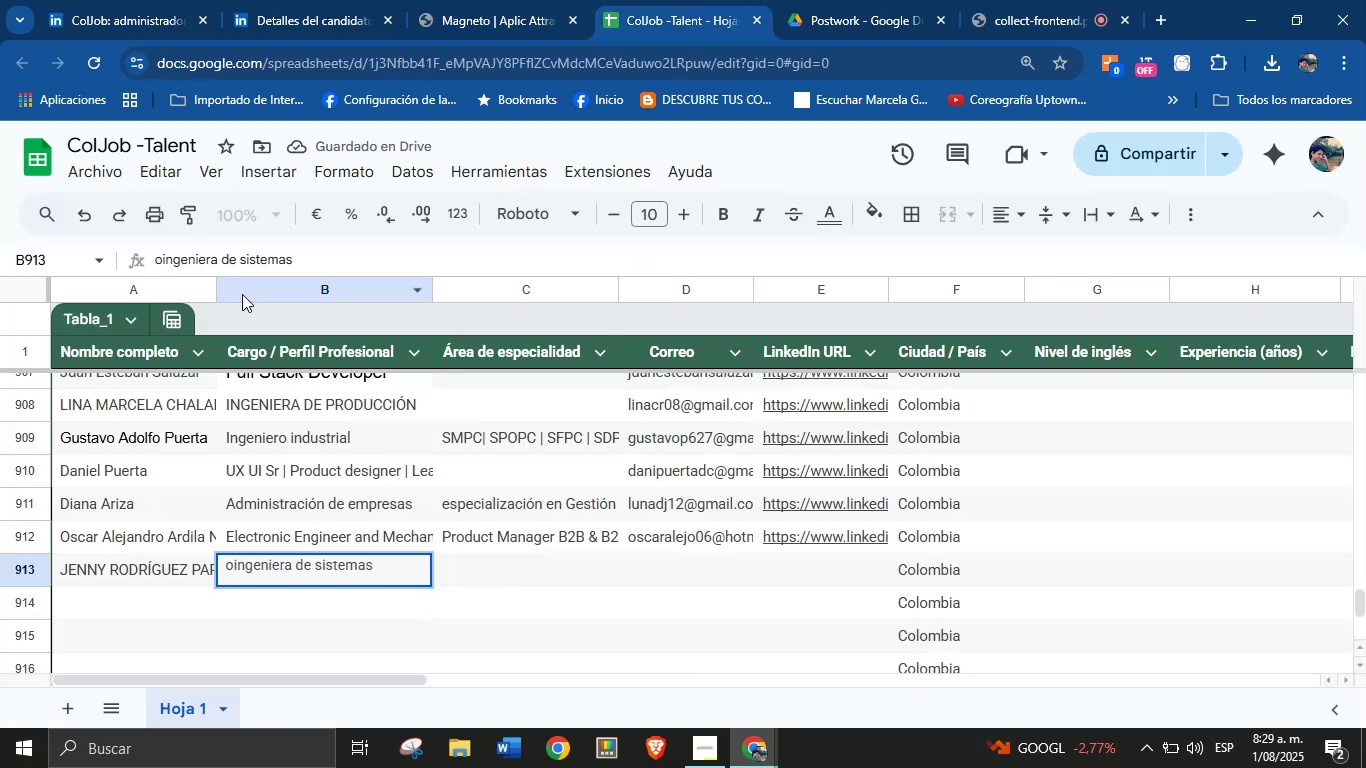 
key(Backspace)
 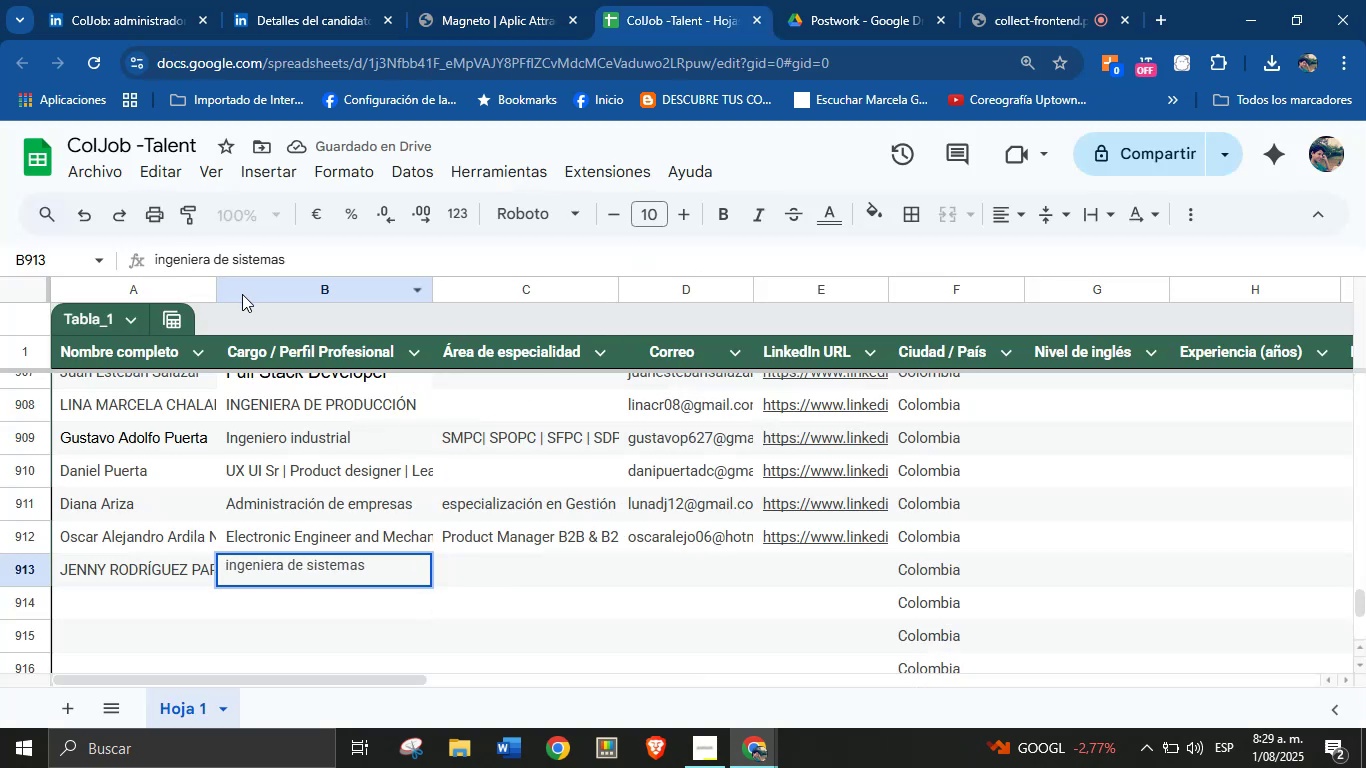 
key(Backspace)
 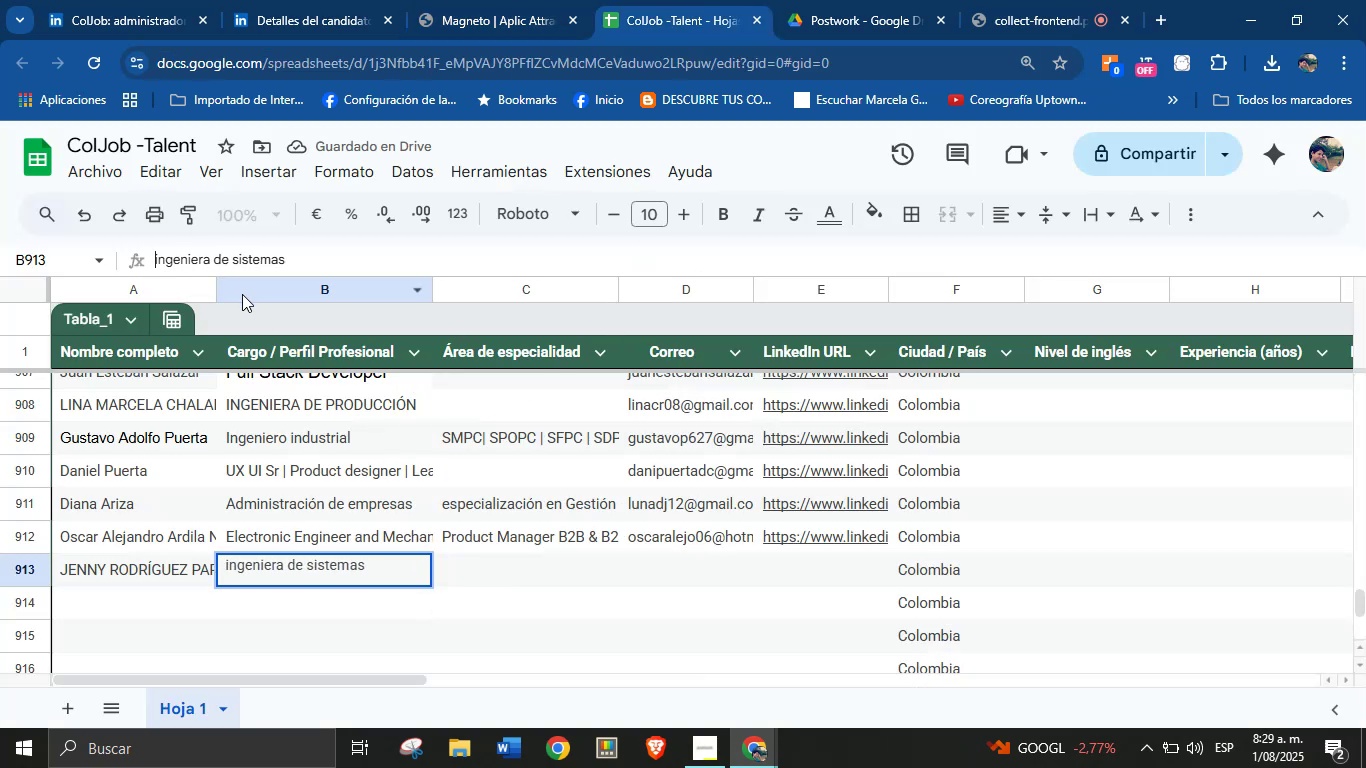 
key(Enter)
 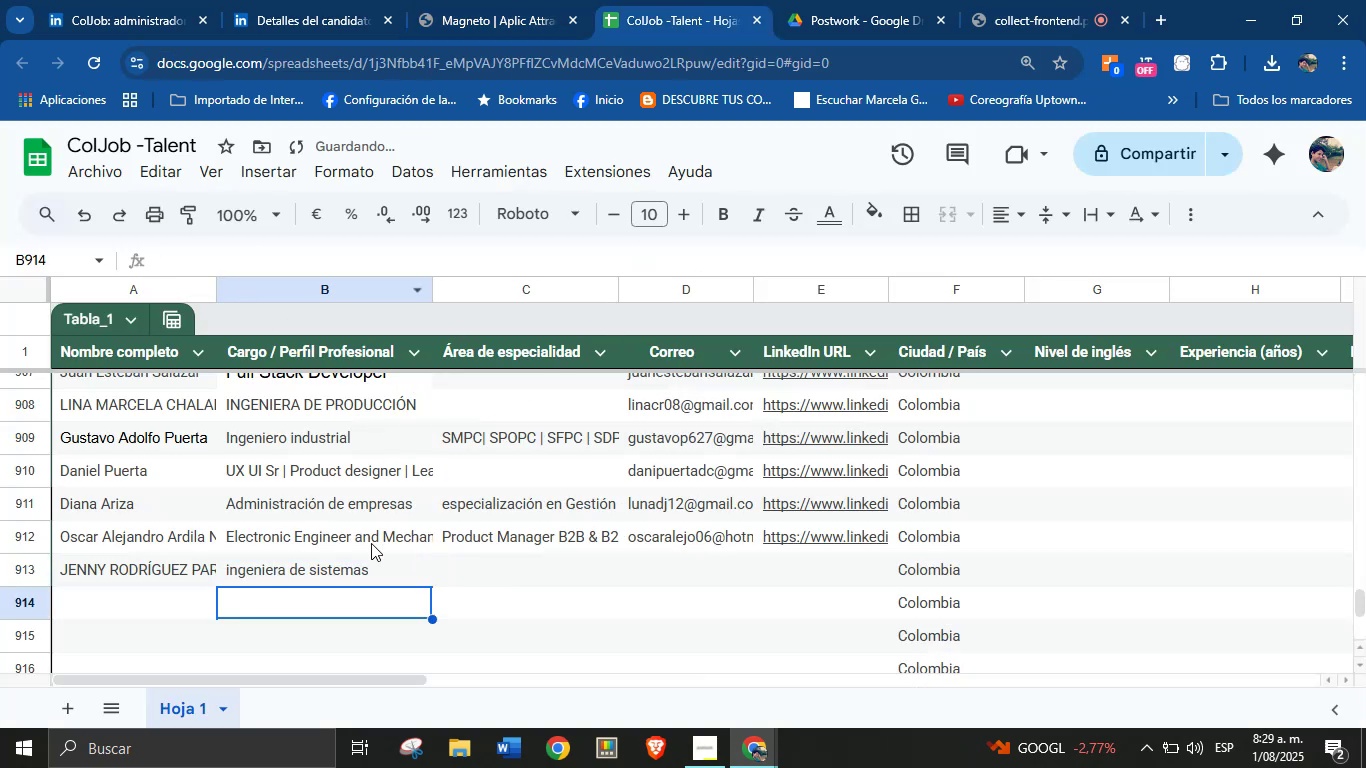 
left_click([548, 564])
 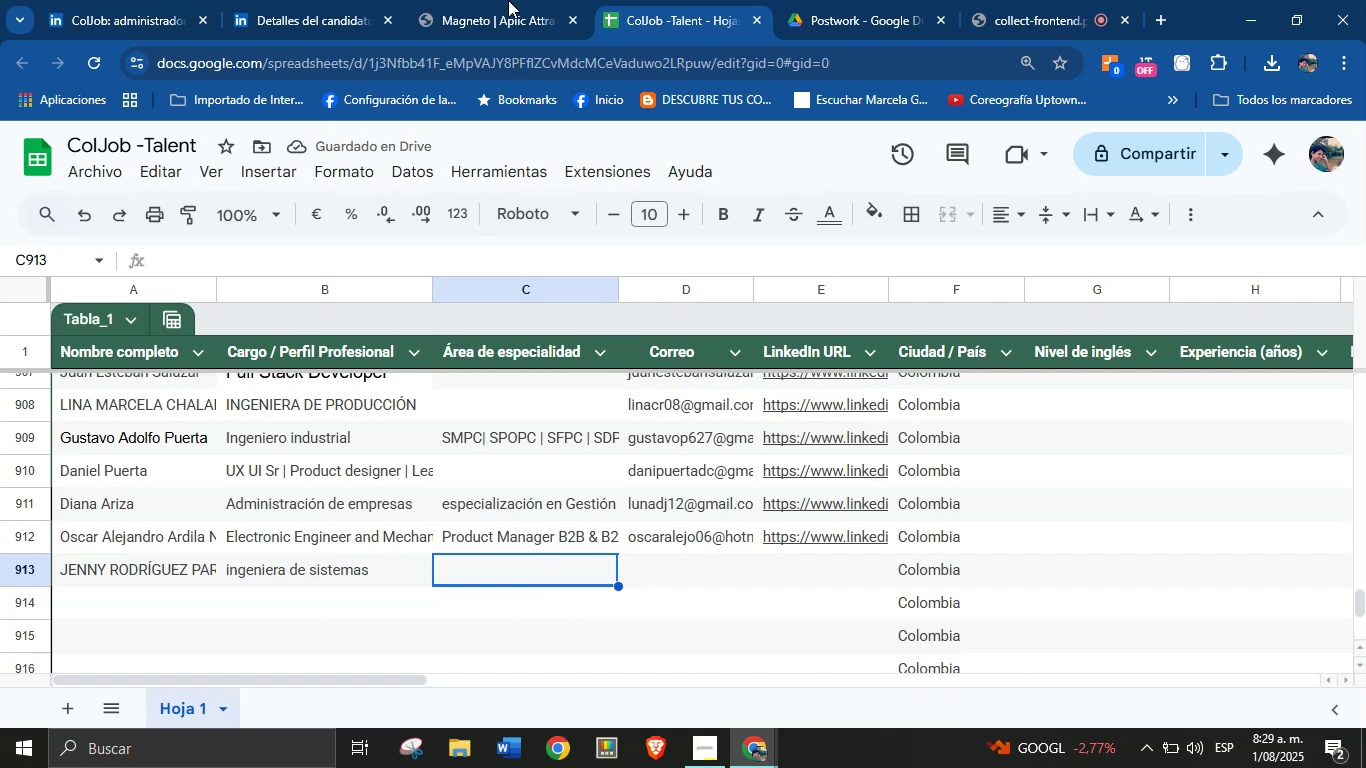 
left_click([498, 0])
 